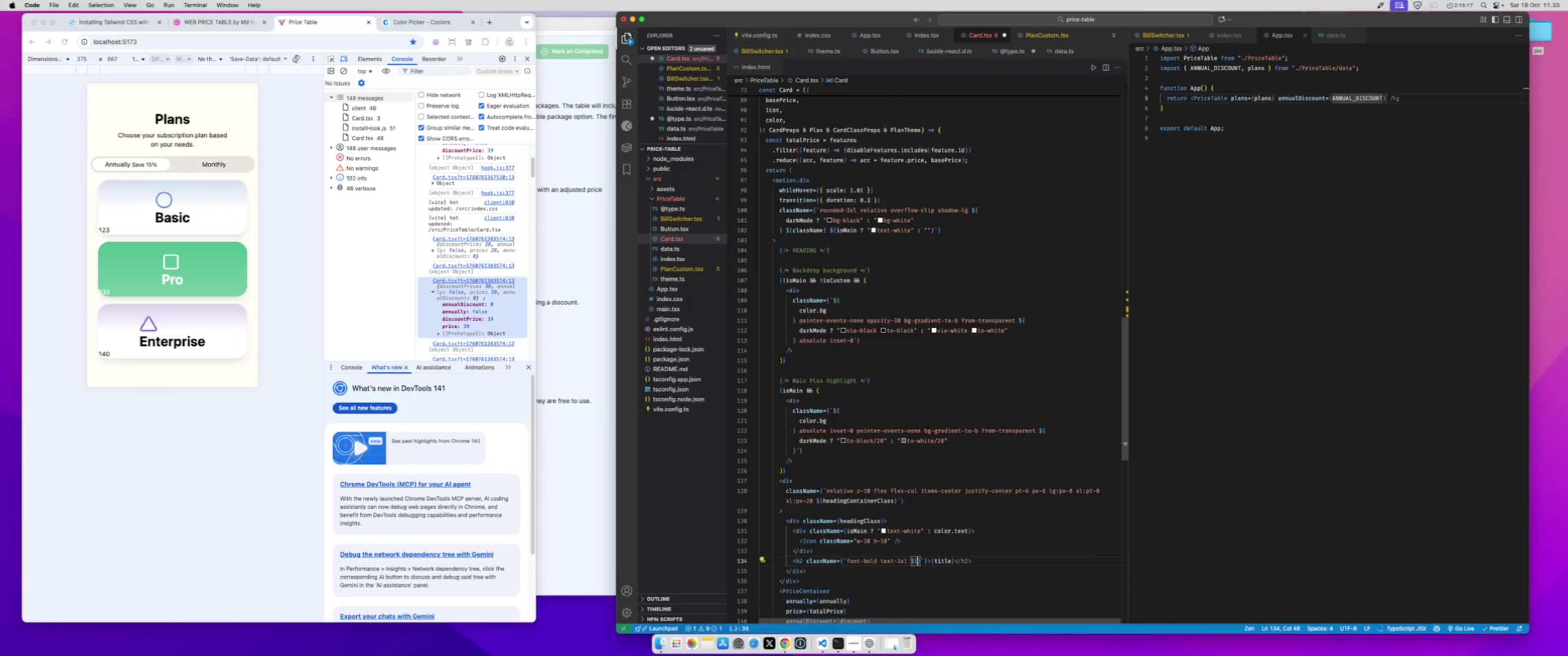 
type(isM)
 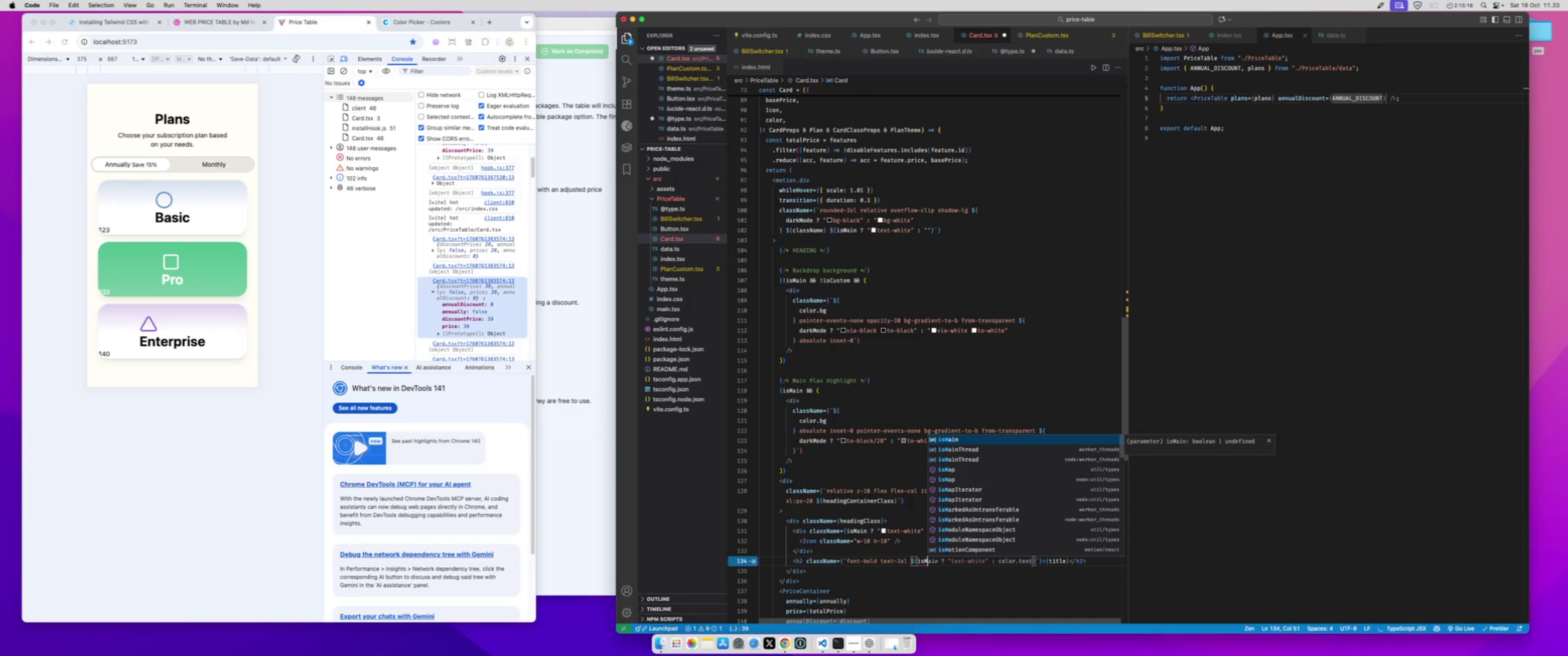 
key(Enter)
 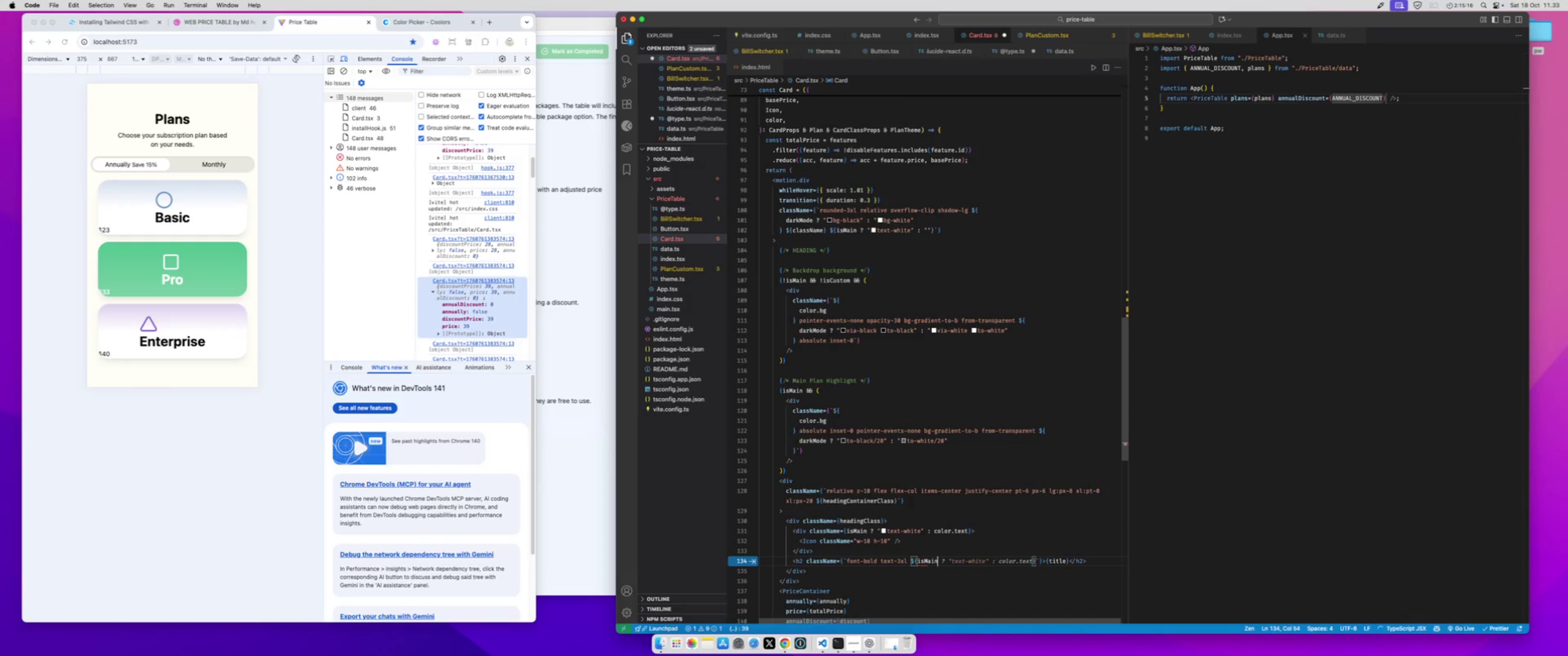 
key(Space)
 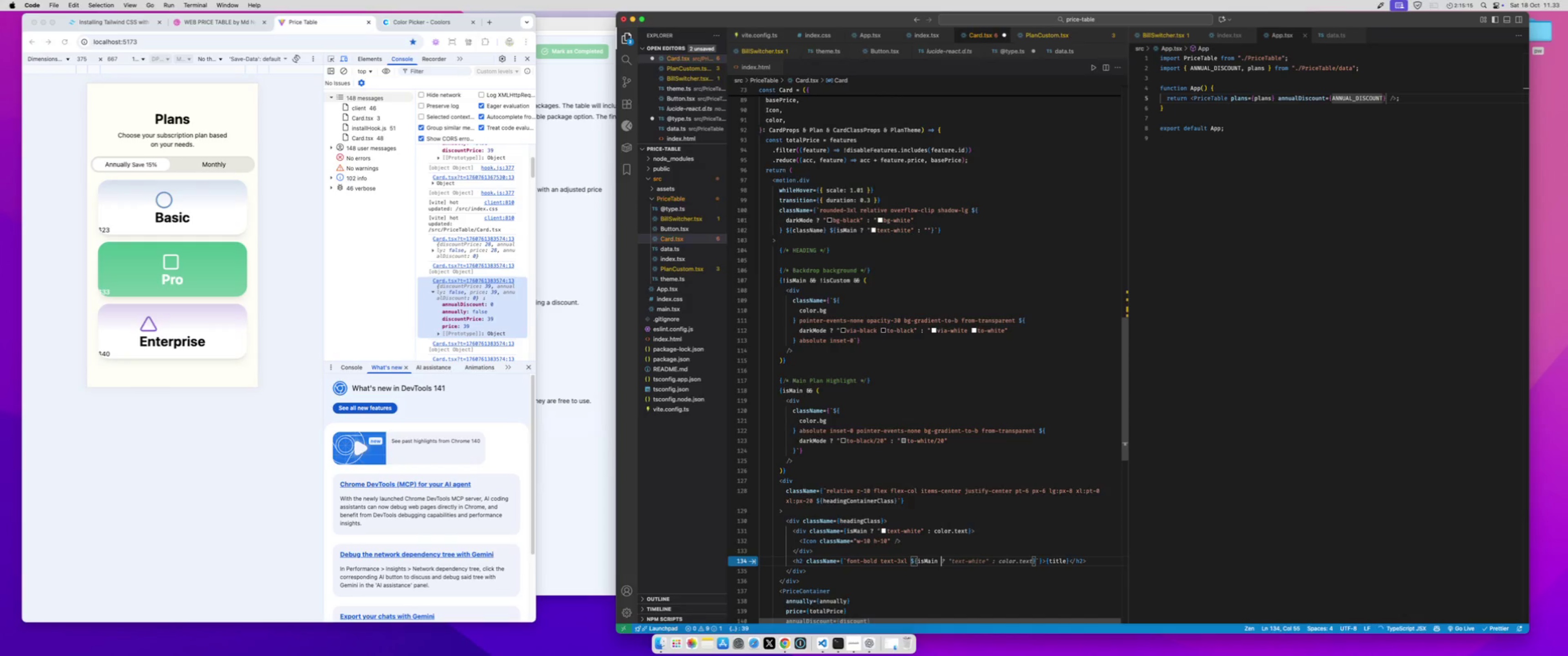 
hold_key(key=ShiftLeft, duration=0.61)
 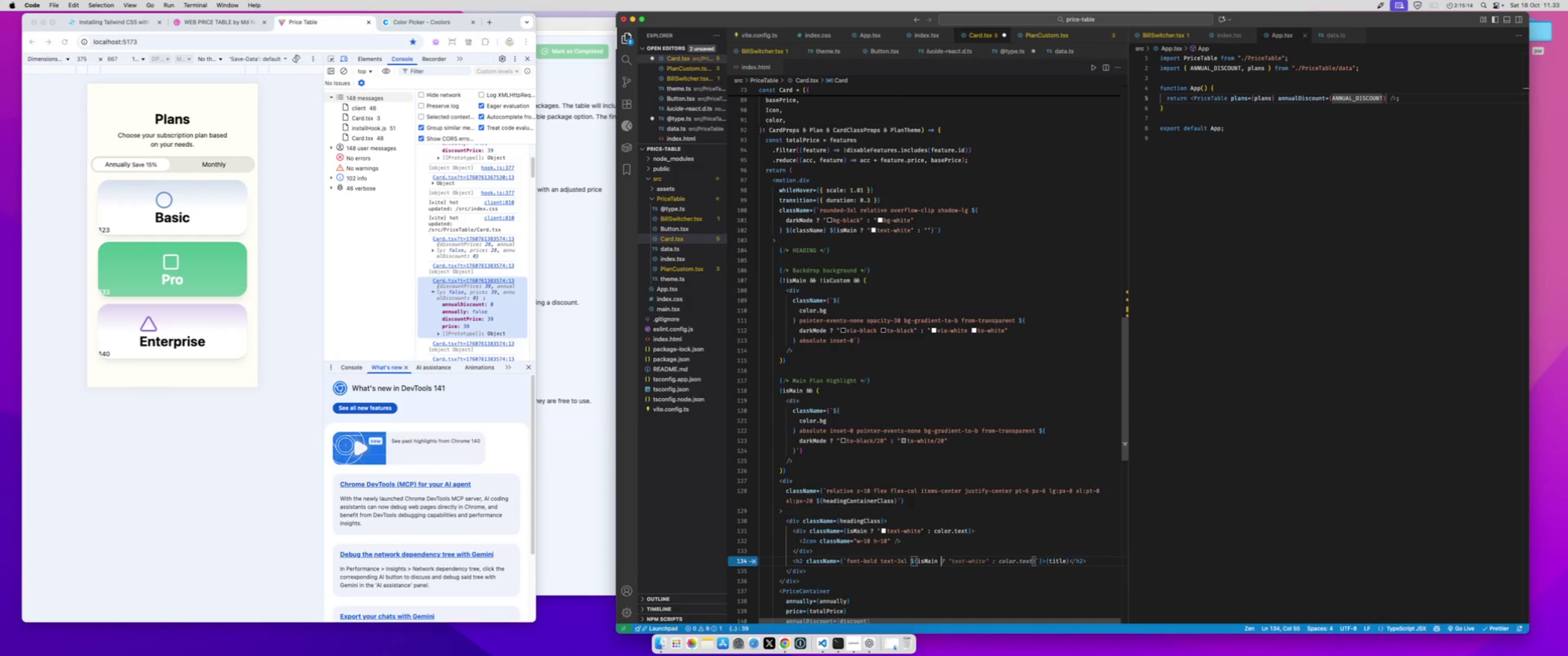 
key(Tab)
 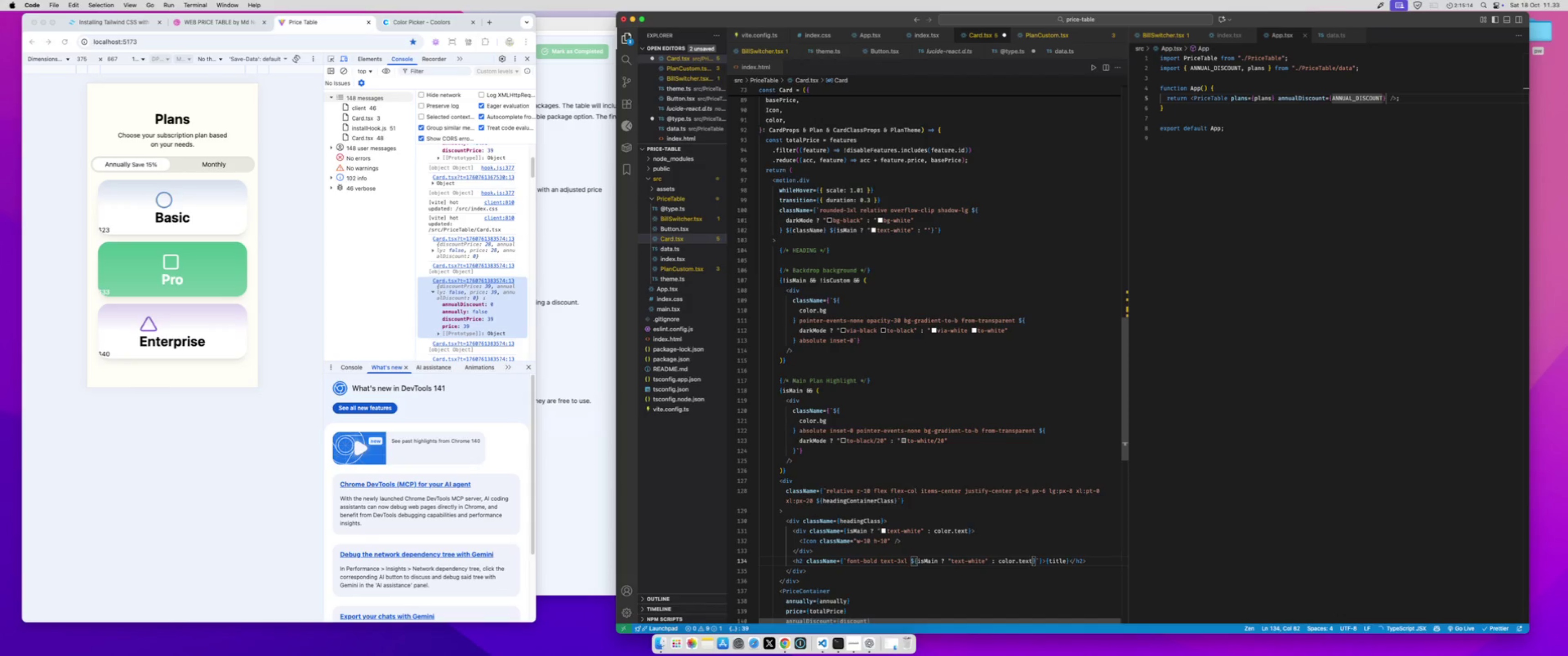 
key(Meta+S)
 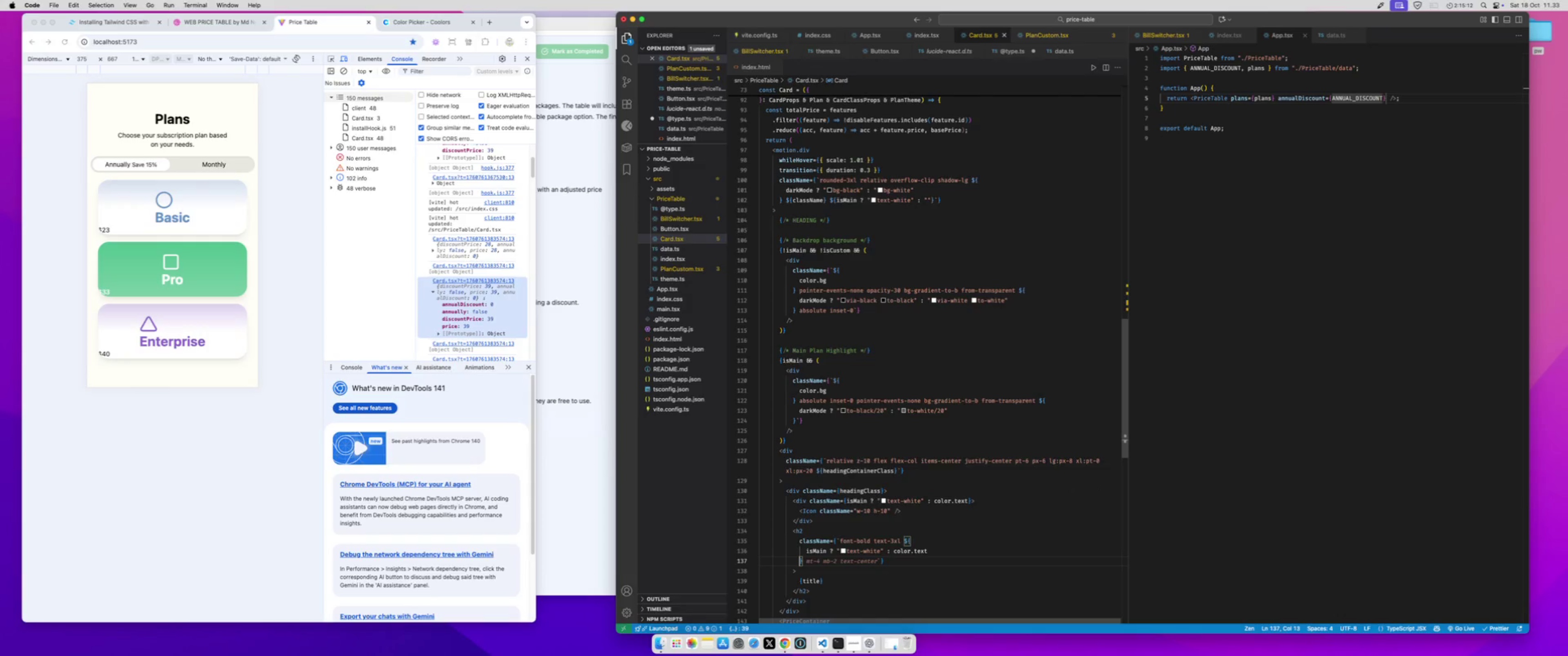 
key(ArrowRight)
 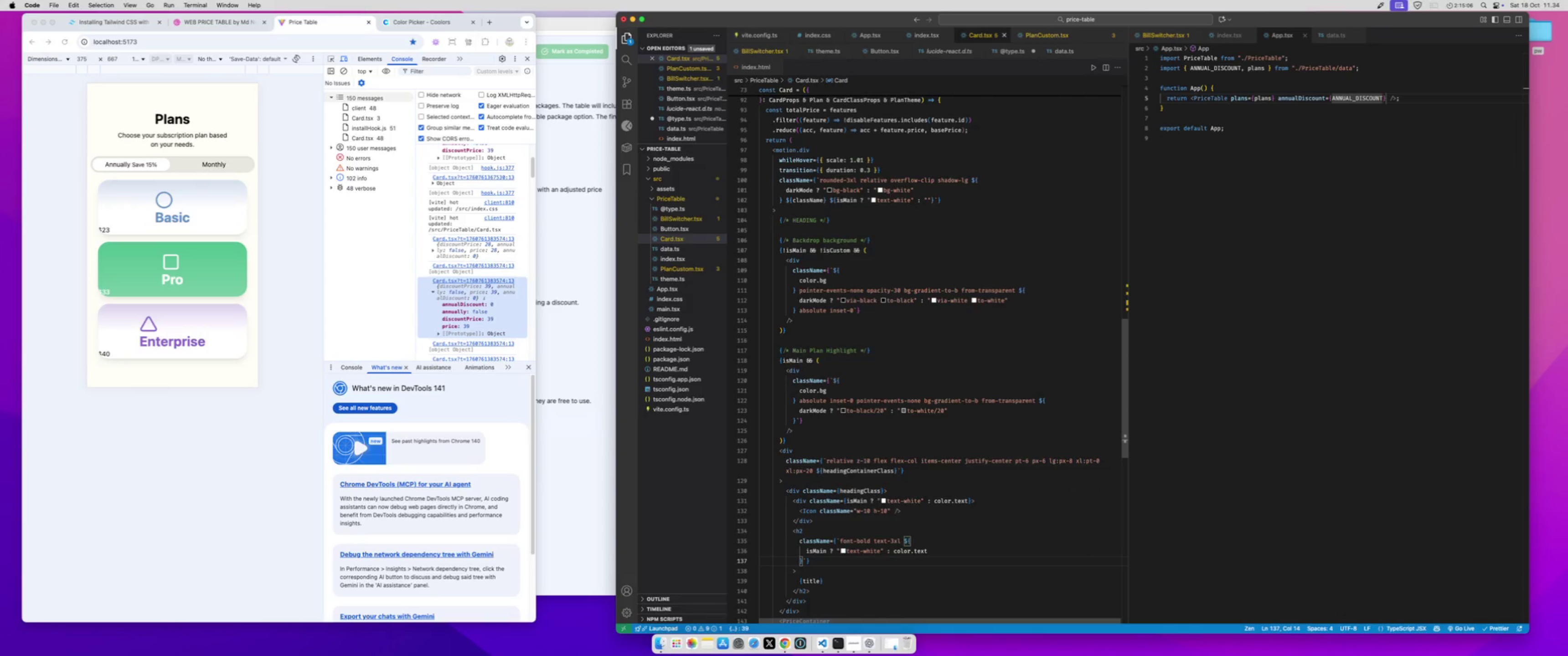 
wait(7.68)
 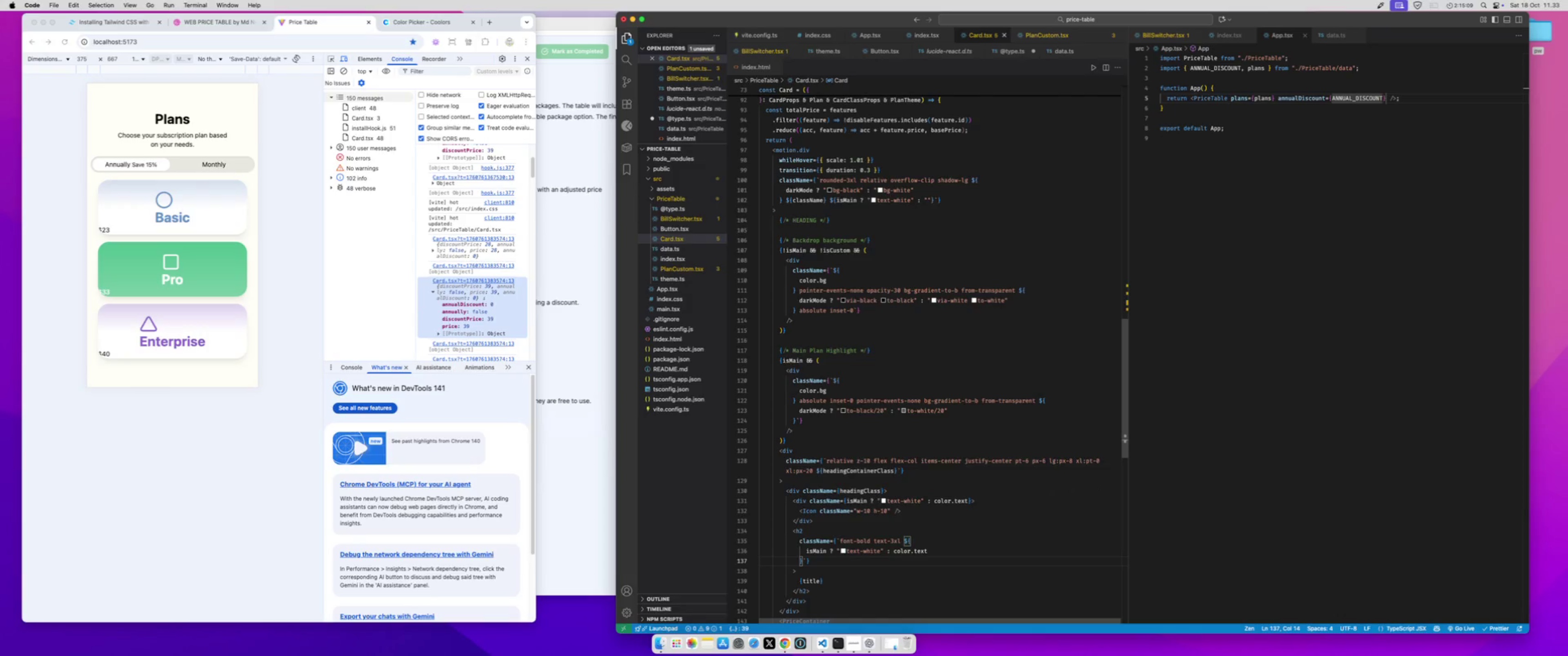 
key(ArrowRight)
 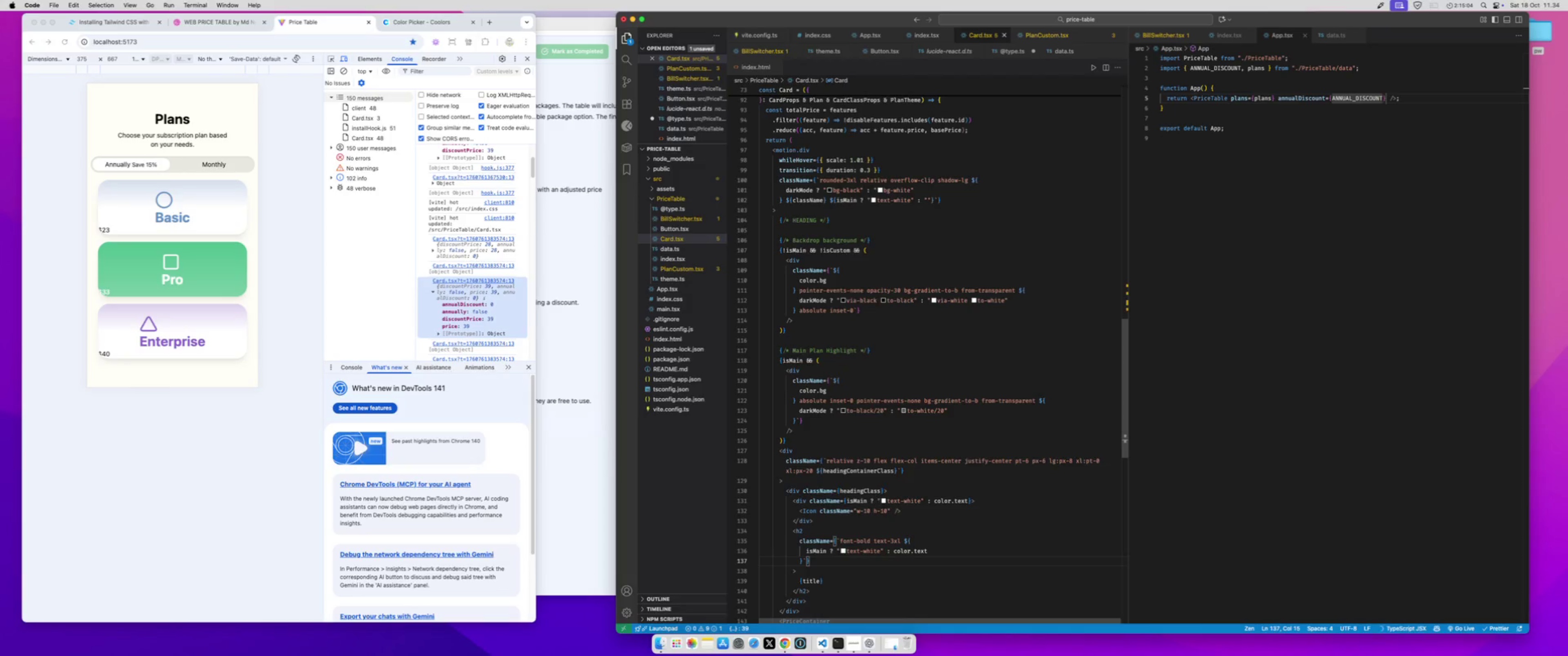 
key(ArrowDown)
 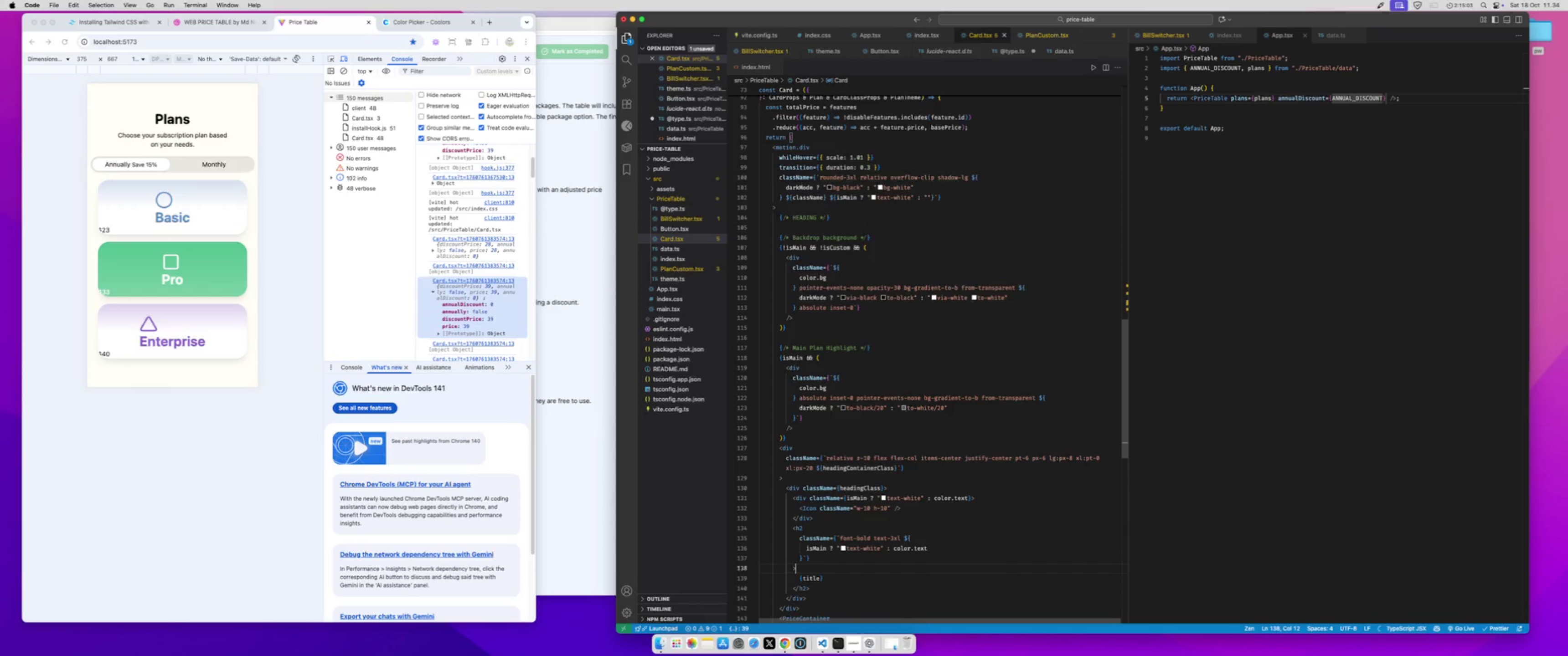 
key(ArrowDown)
 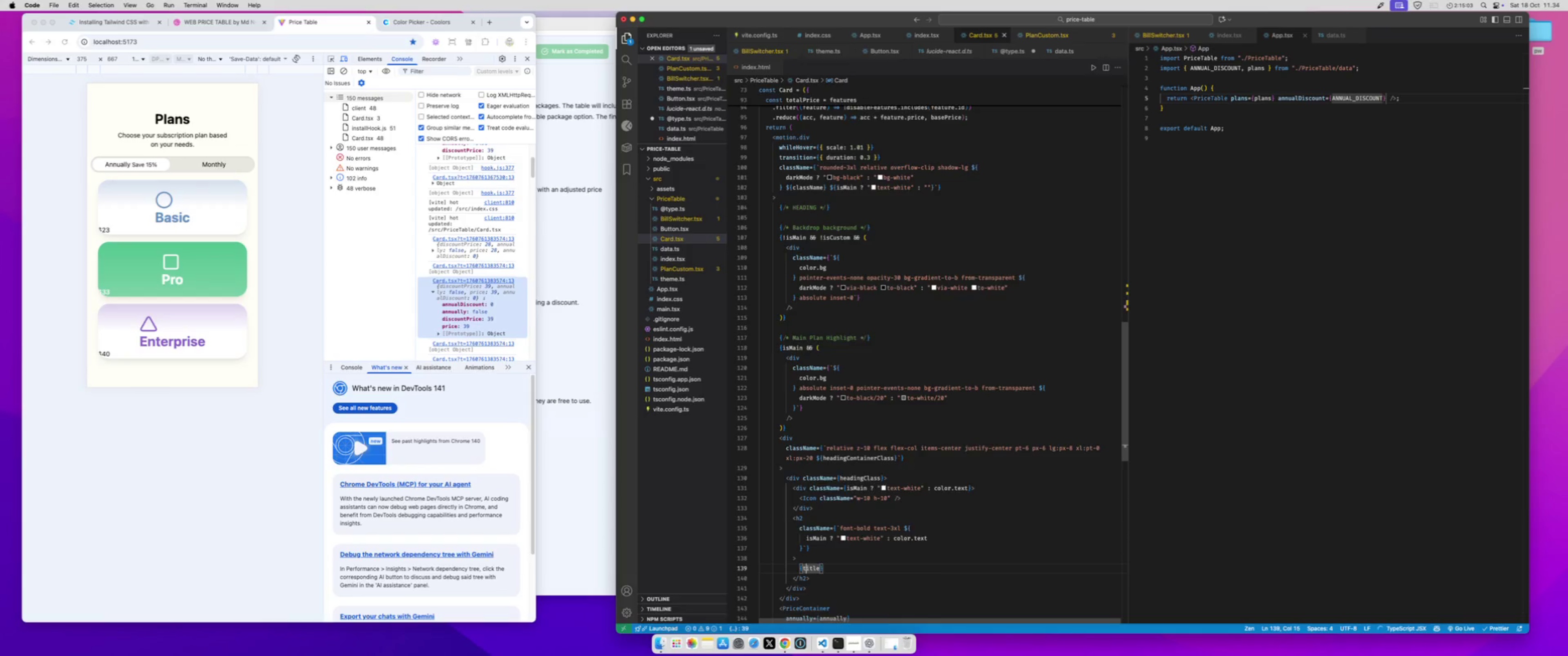 
key(ArrowDown)
 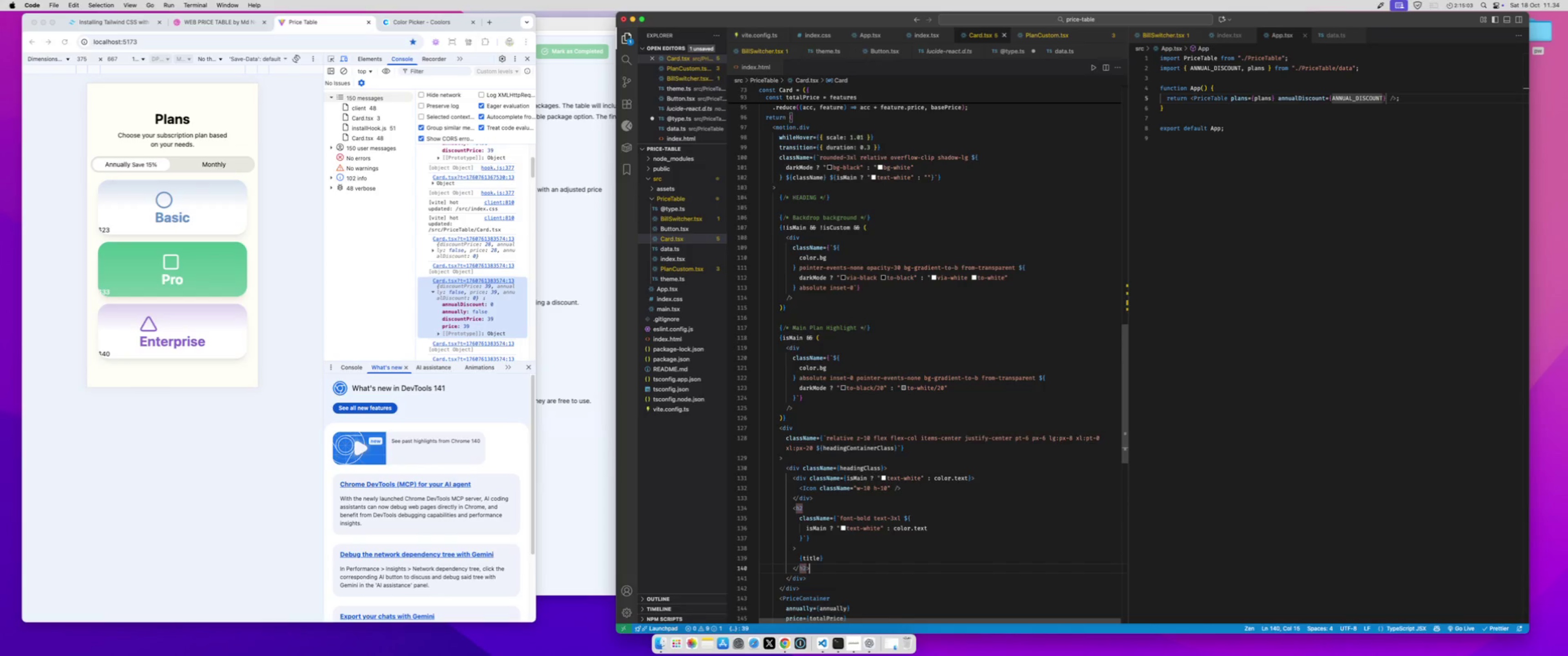 
key(ArrowRight)
 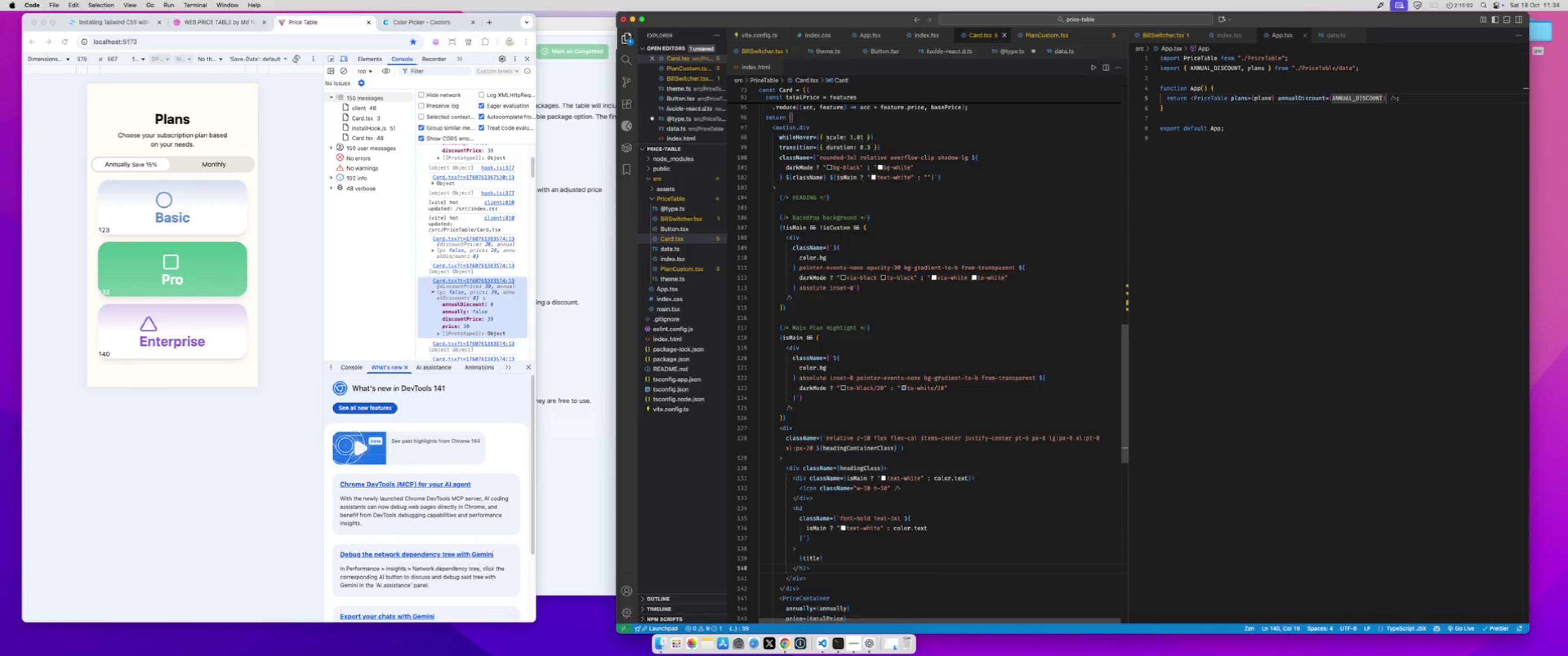 
key(Enter)
 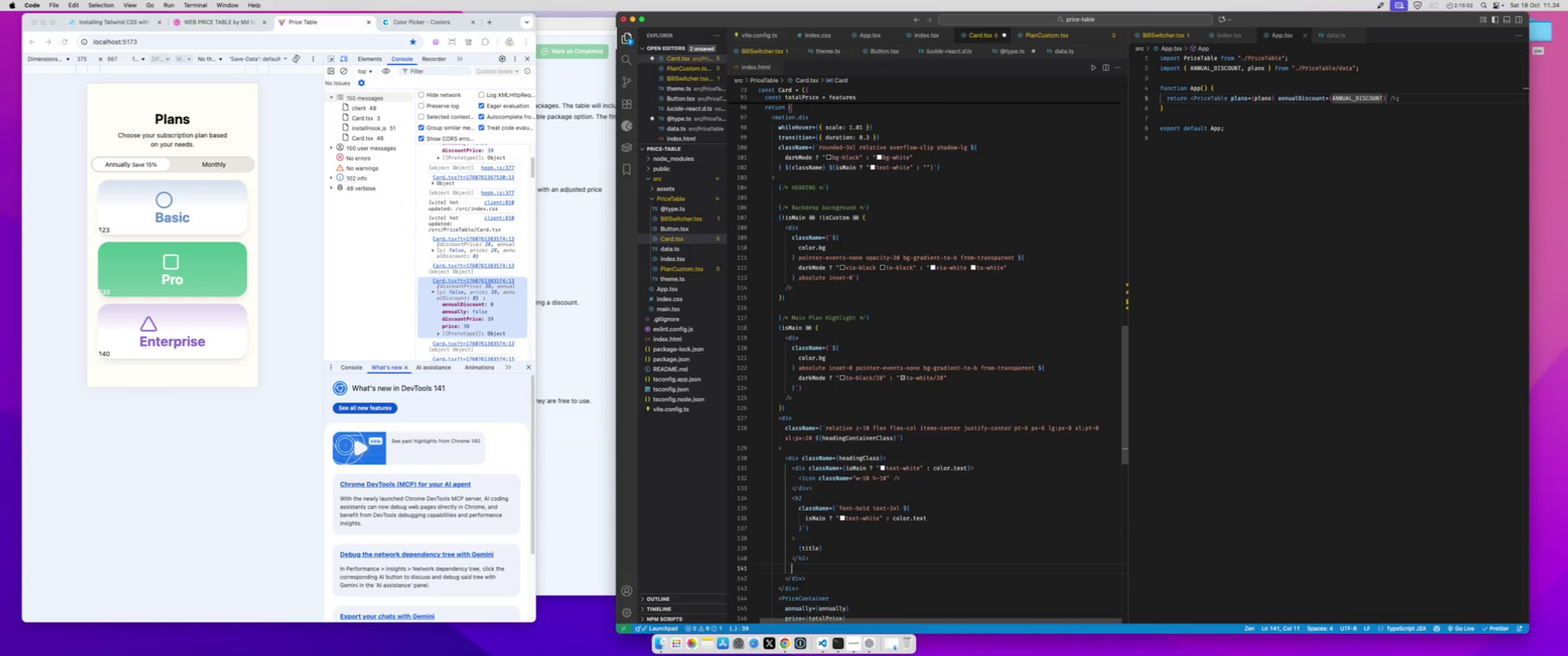 
scroll: coordinate [853, 489], scroll_direction: down, amount: 1.0
 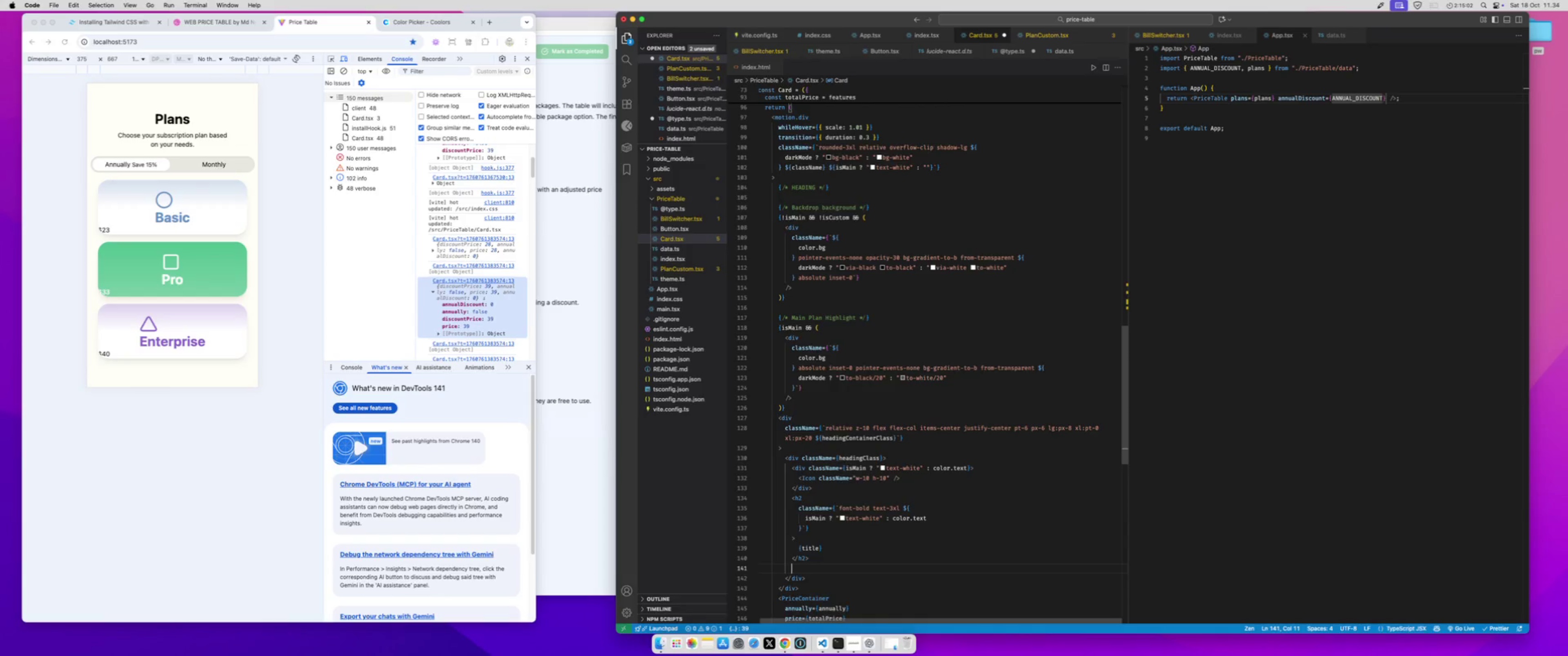 
key(Shift+Comma)
 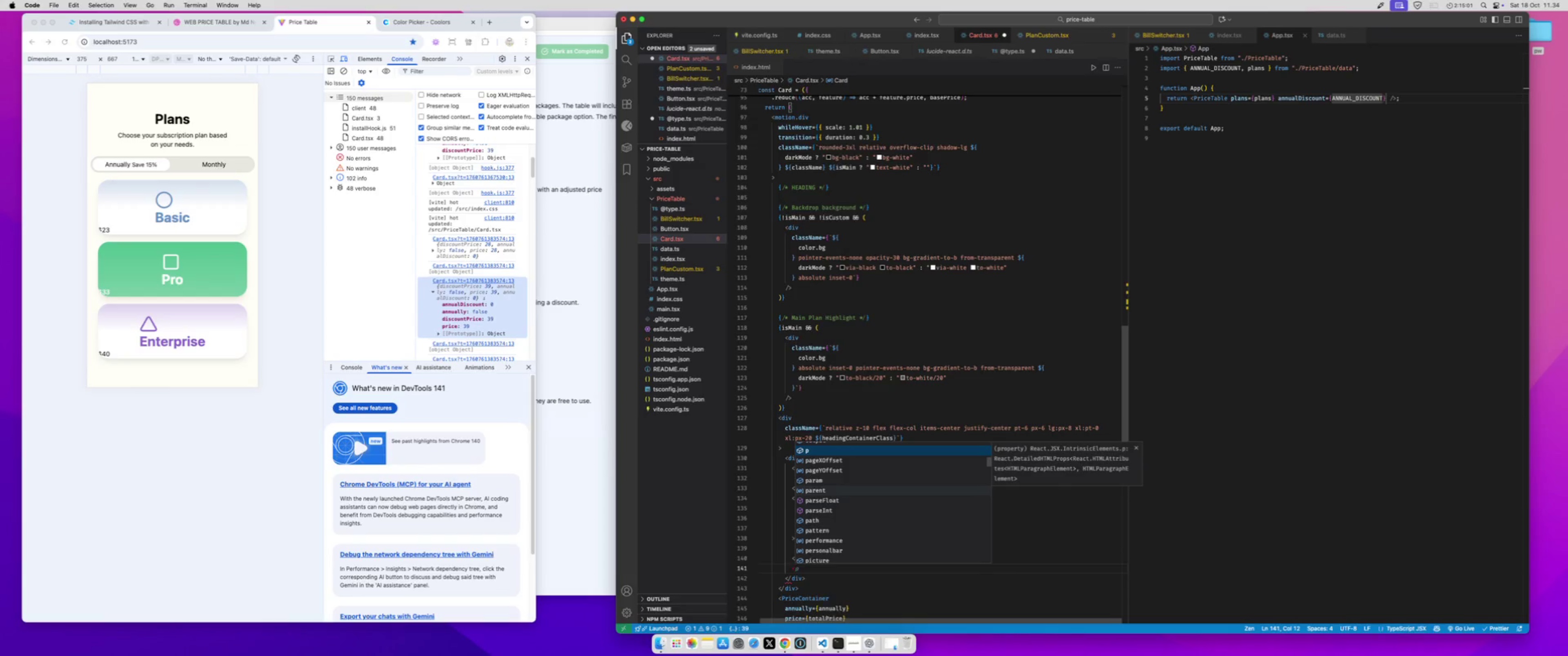 
key(P)
 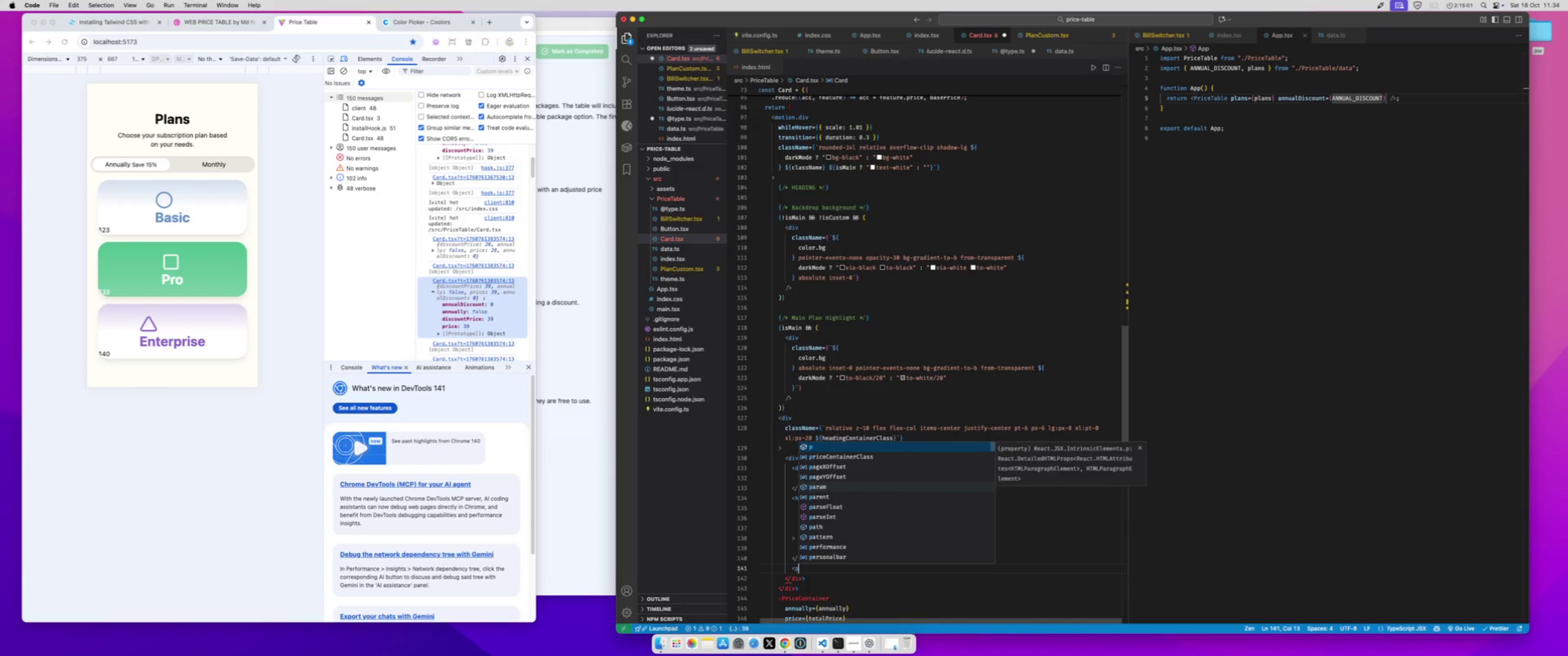 
key(Shift+Period)
 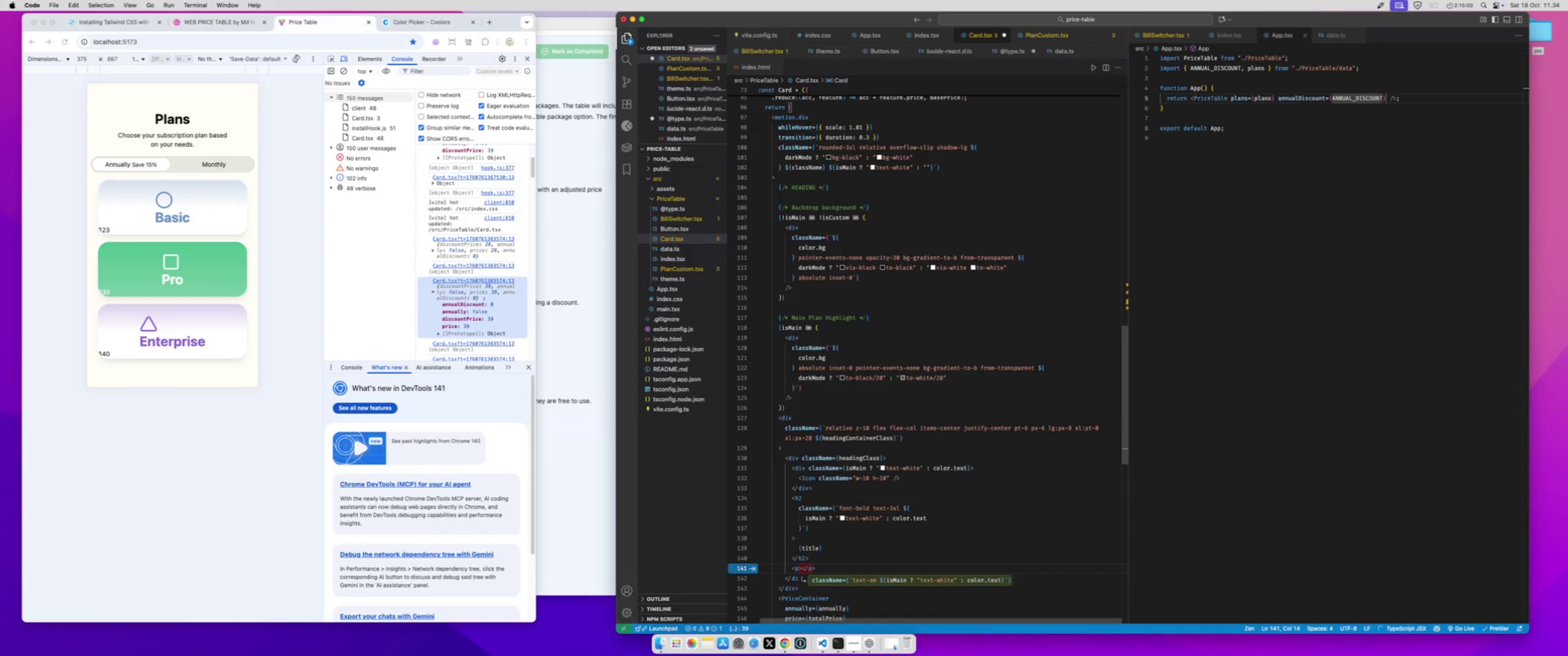 
key(Shift+BracketLeft)
 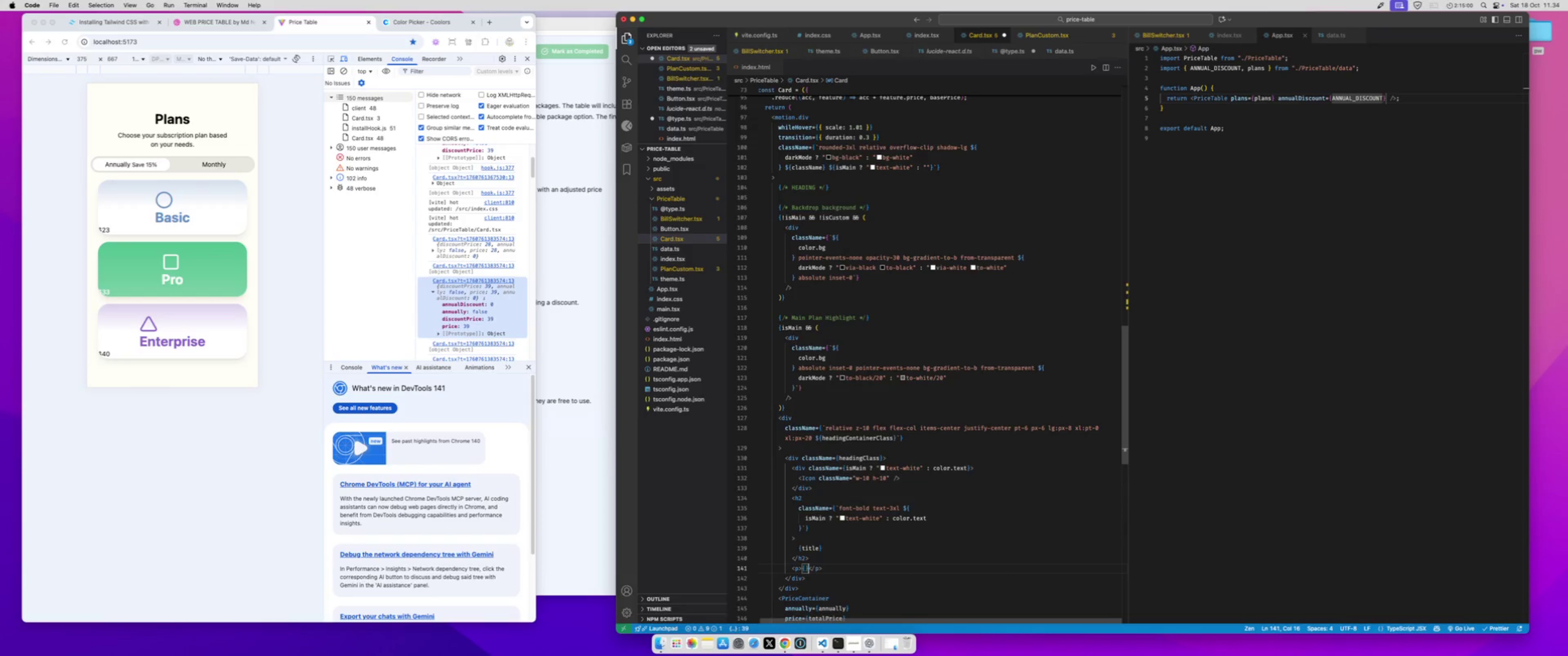 
key(Shift+BracketRight)
 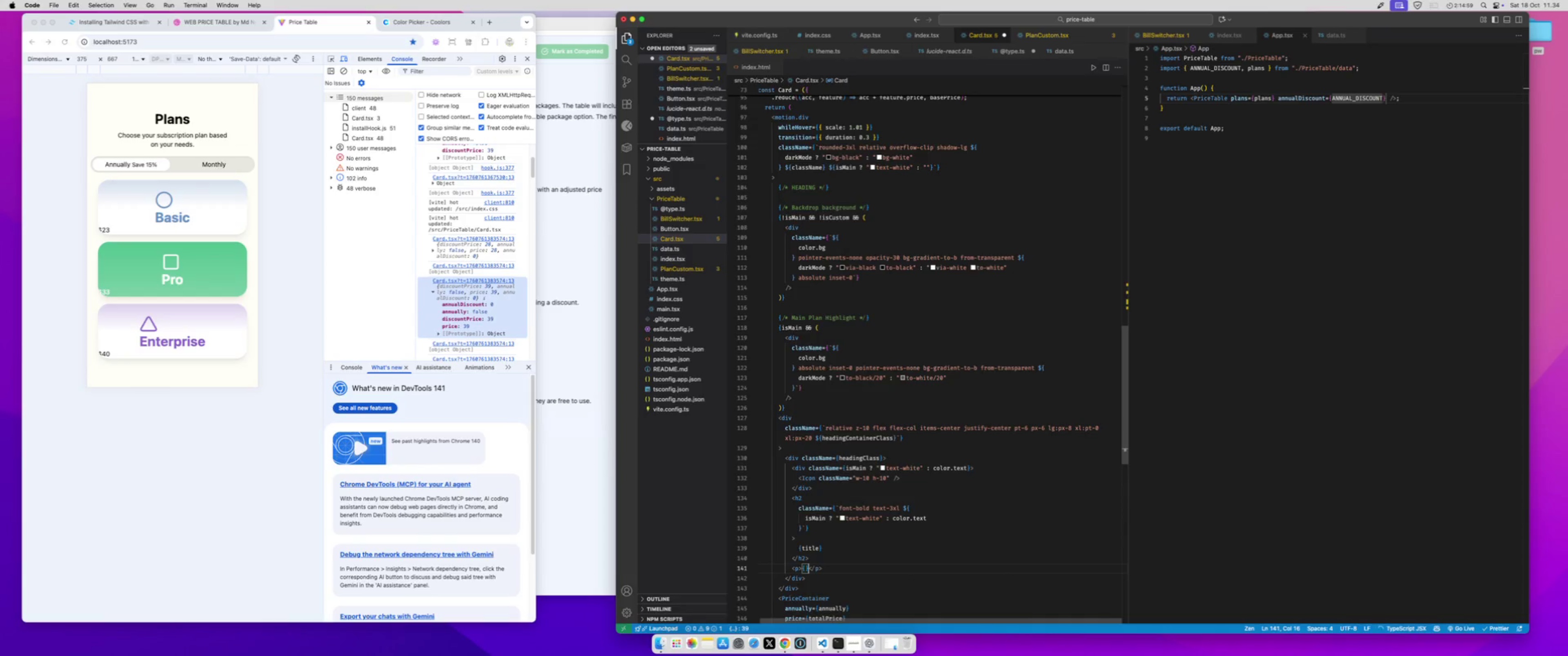 
key(ArrowLeft)
 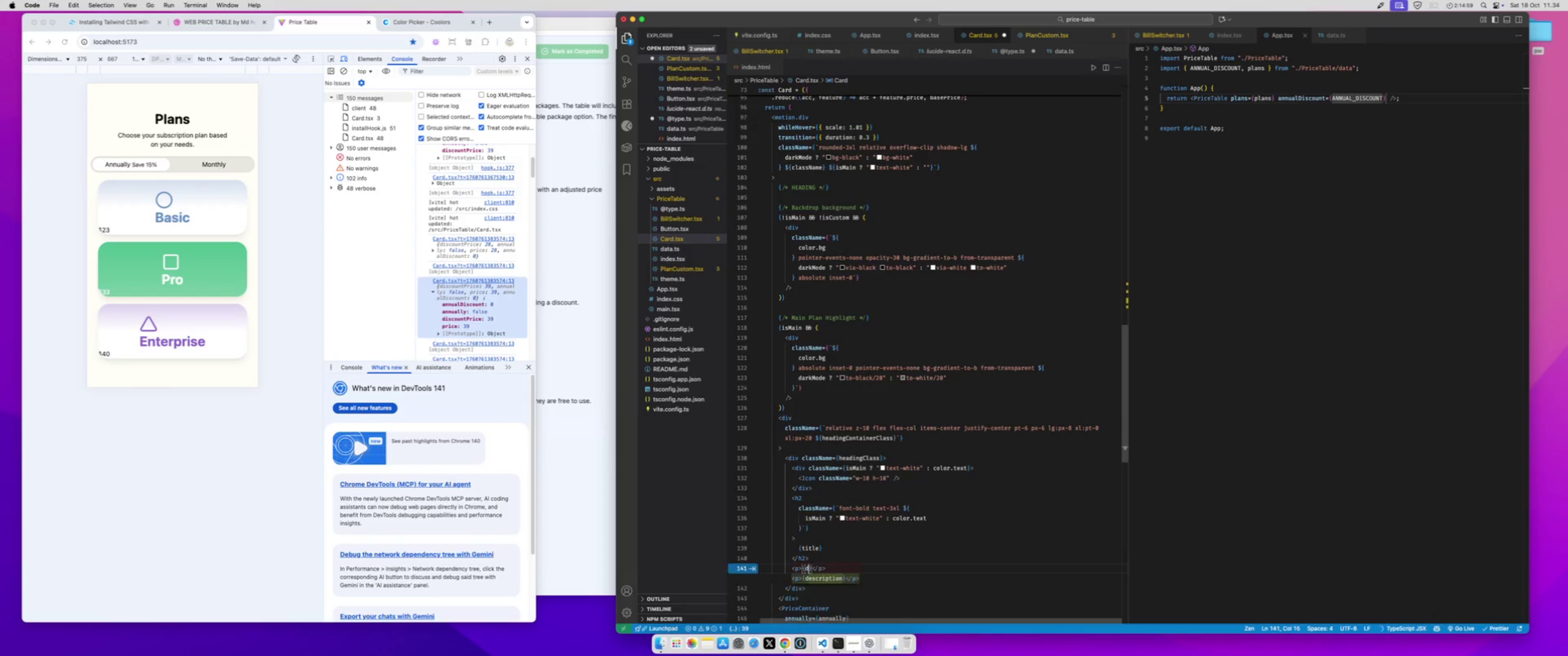 
type(des)
key(Tab)
 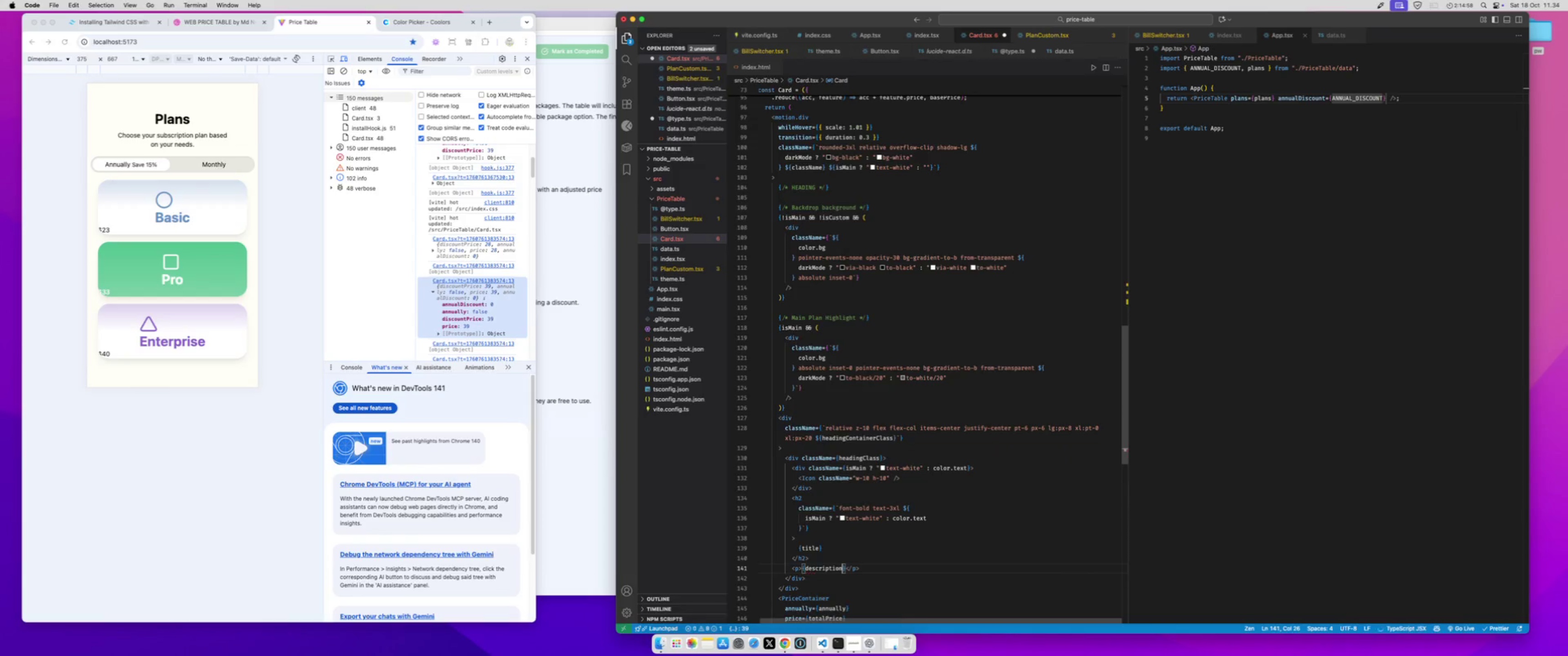 
key(Meta+S)
 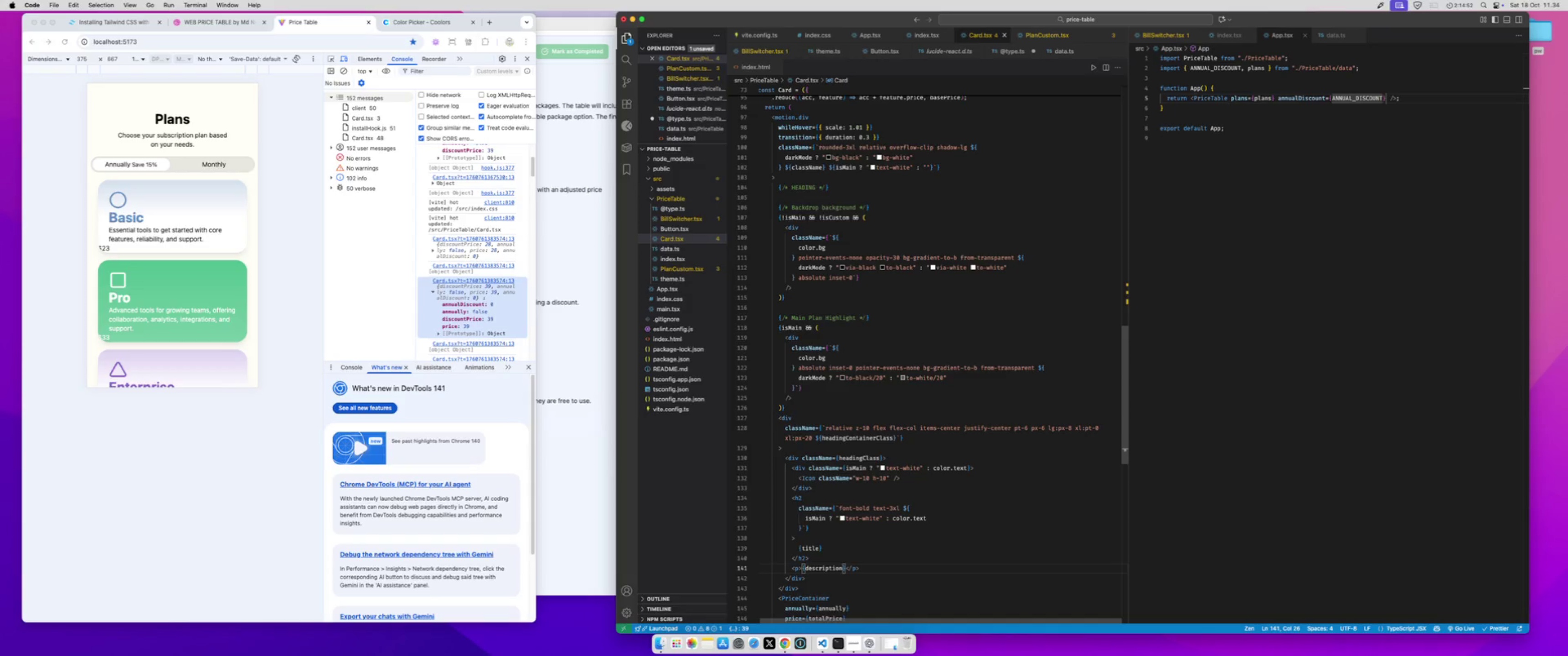 
wait(7.82)
 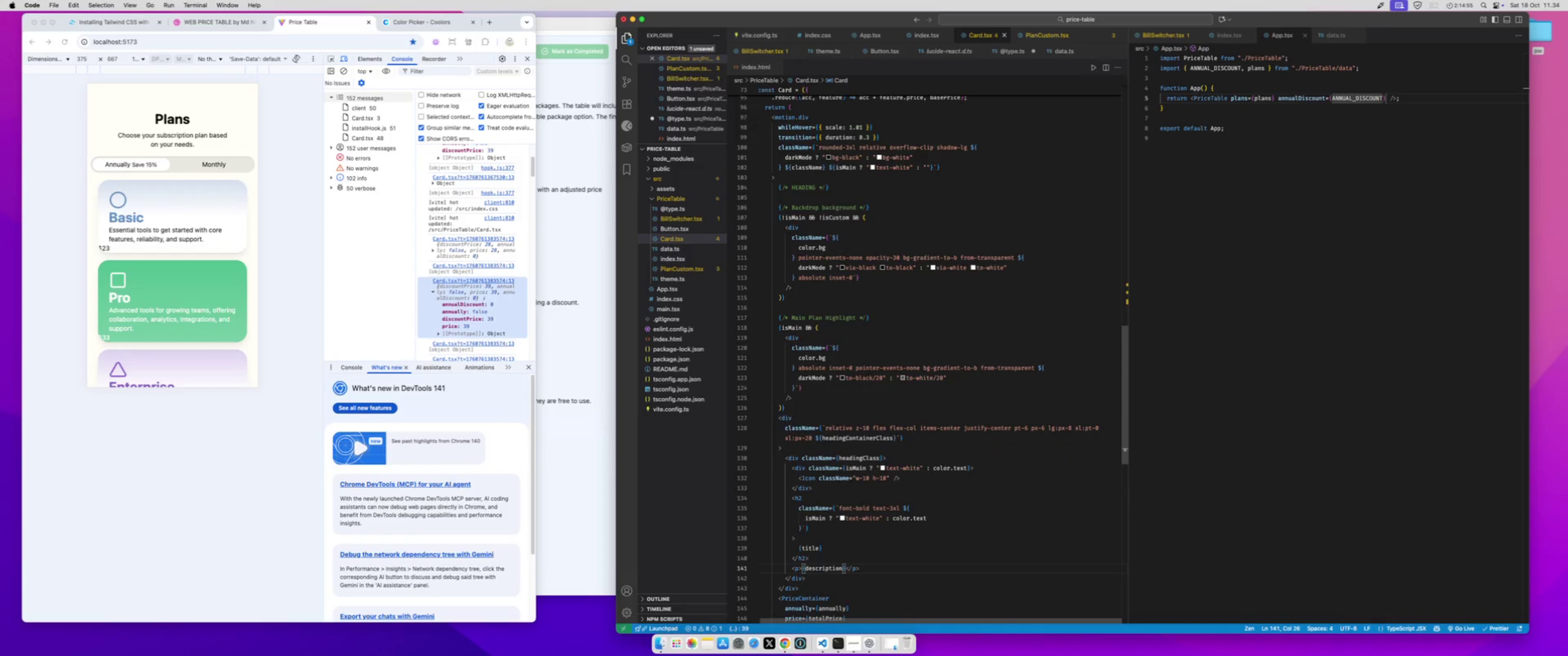 
hold_key(key=ArrowLeft, duration=1.25)
 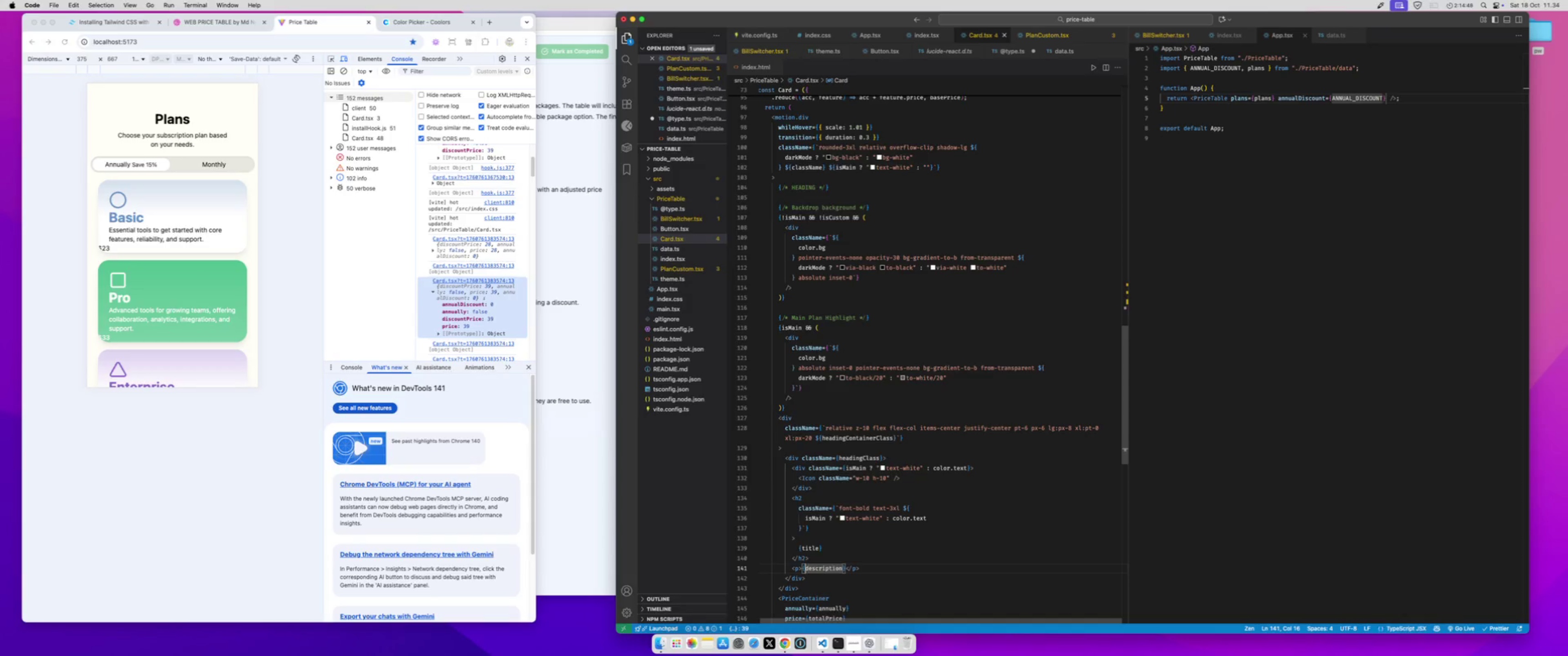 
key(ArrowLeft)
 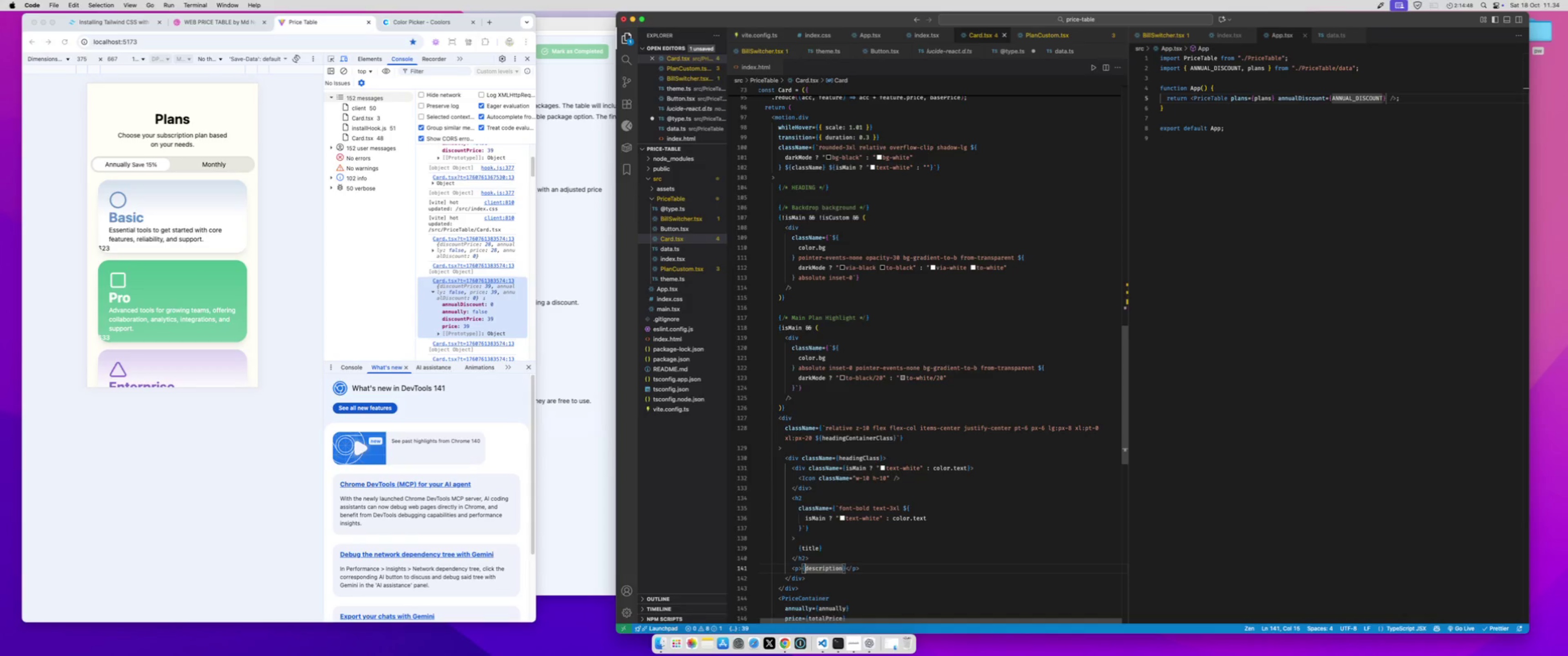 
key(ArrowLeft)
 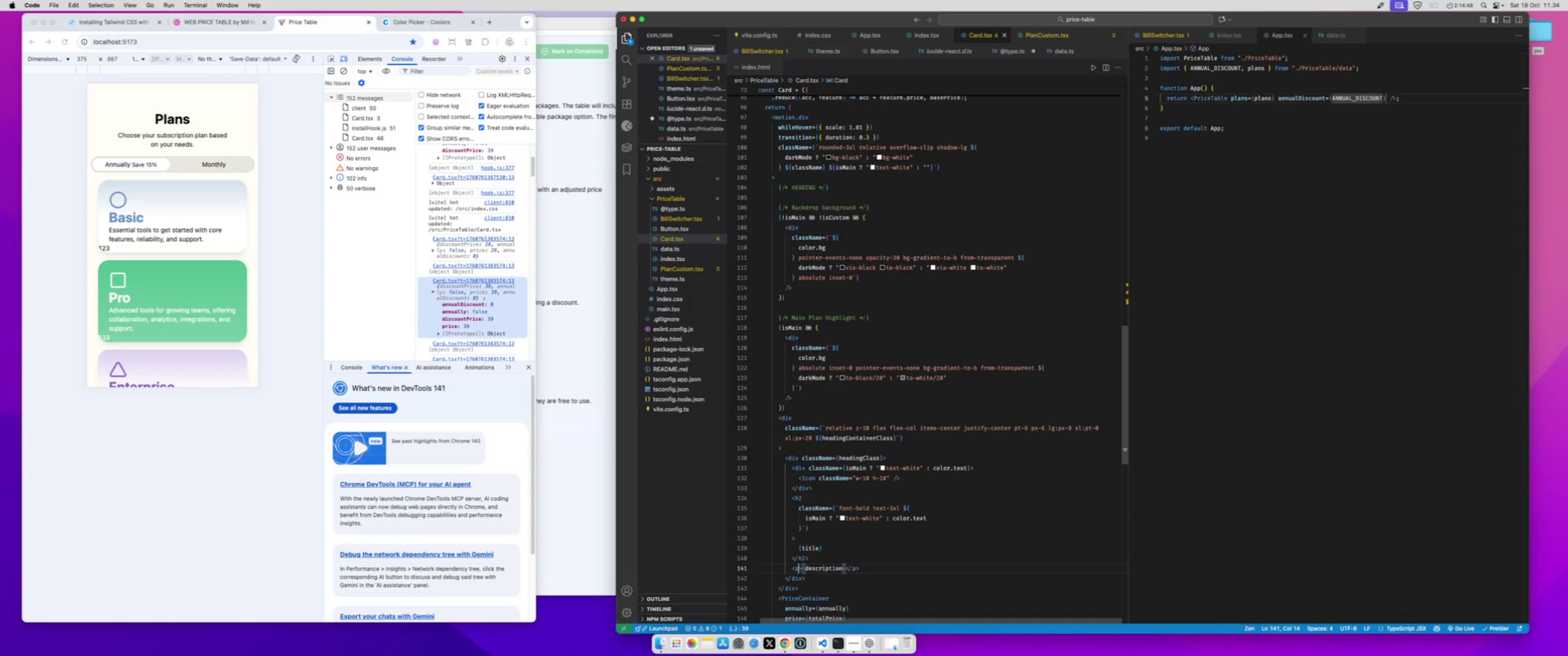 
key(ArrowLeft)
 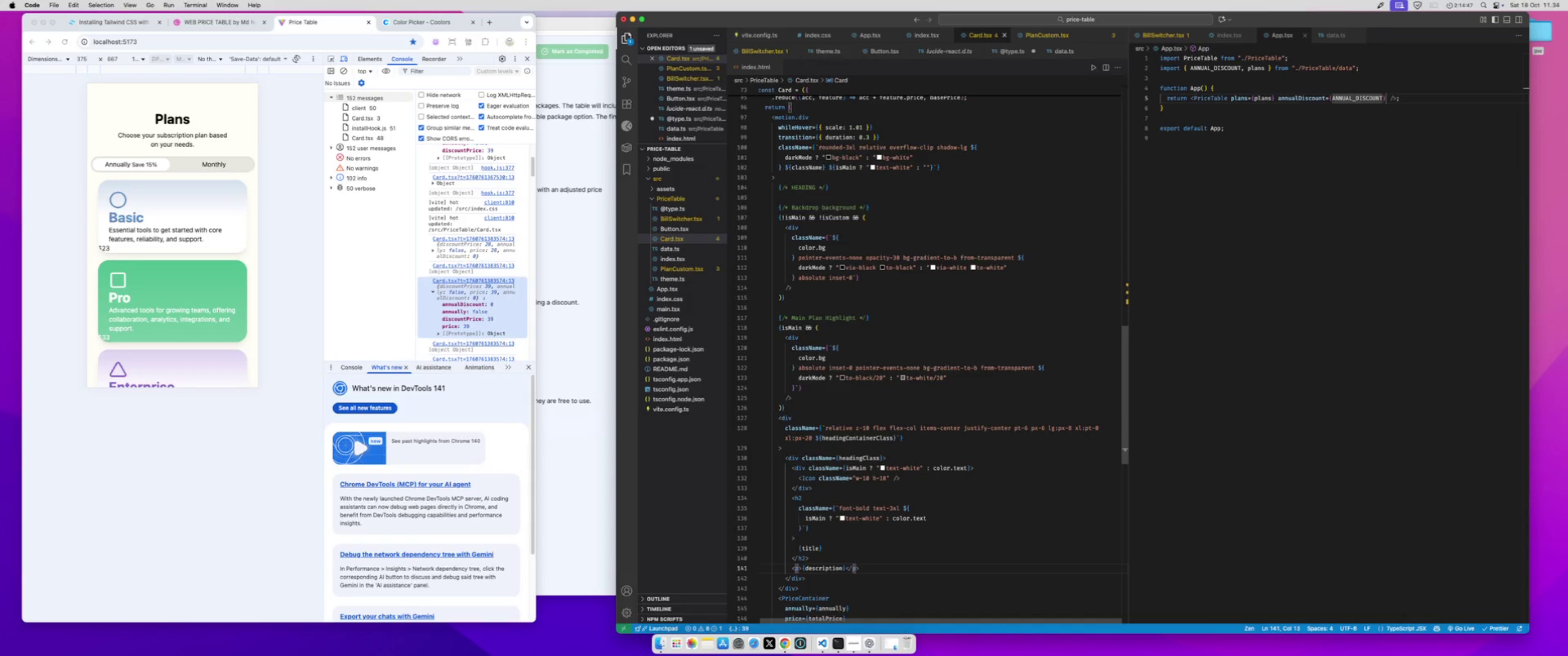 
type( clas)
 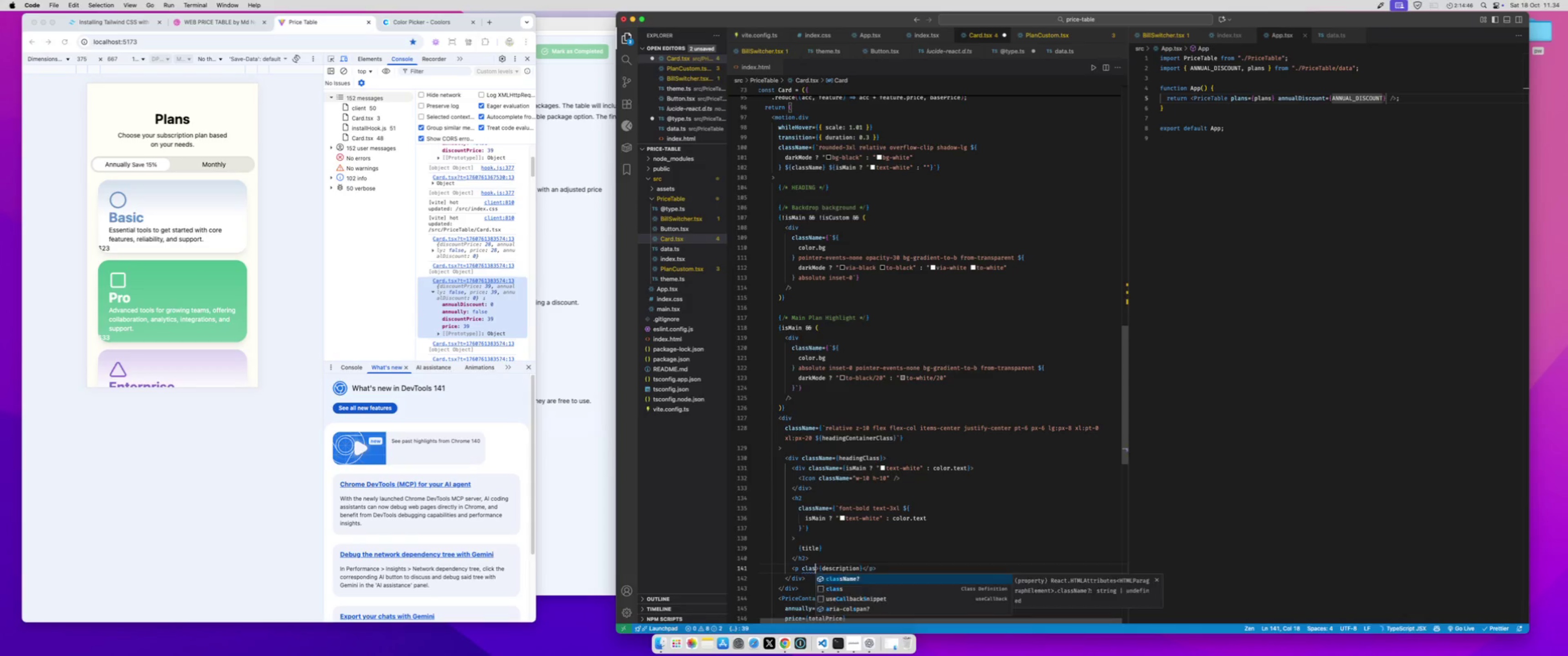 
key(Enter)
 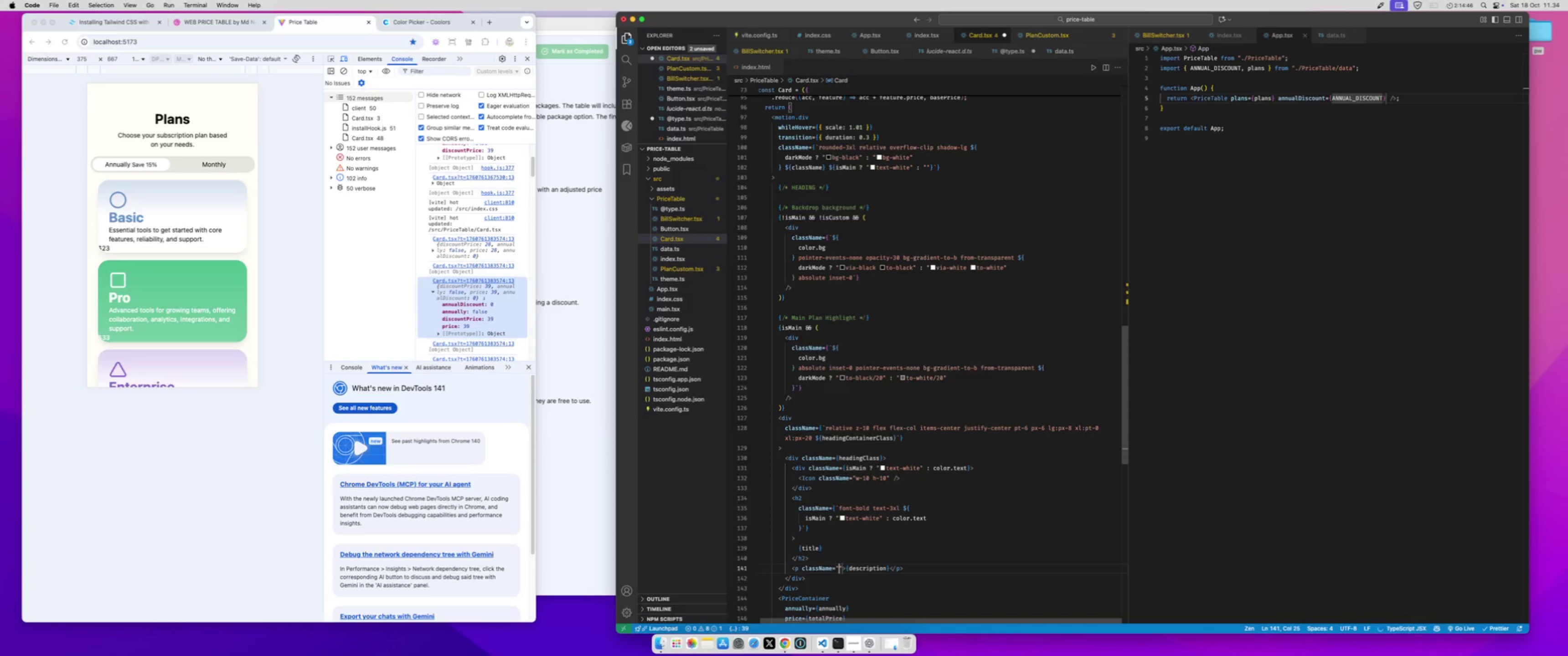 
type(text-sm)
 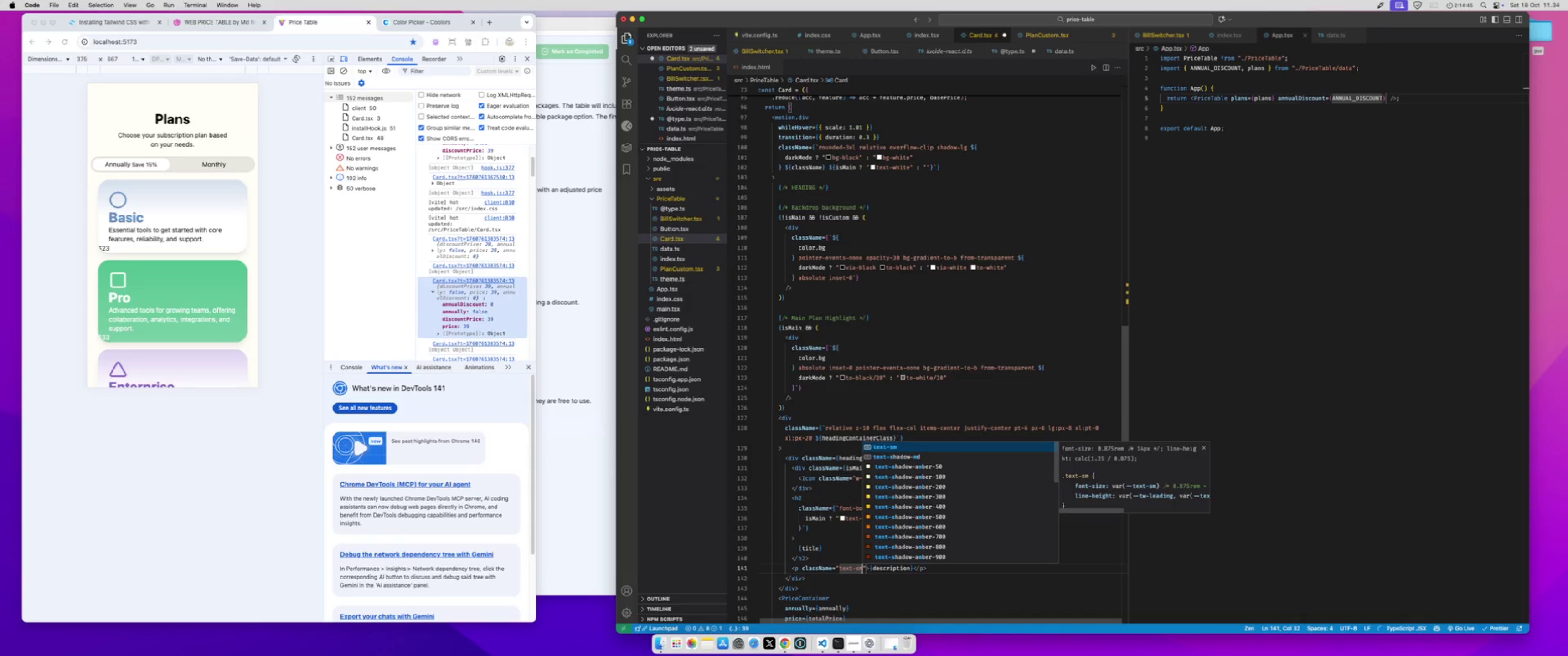 
key(Meta+CommandLeft)
 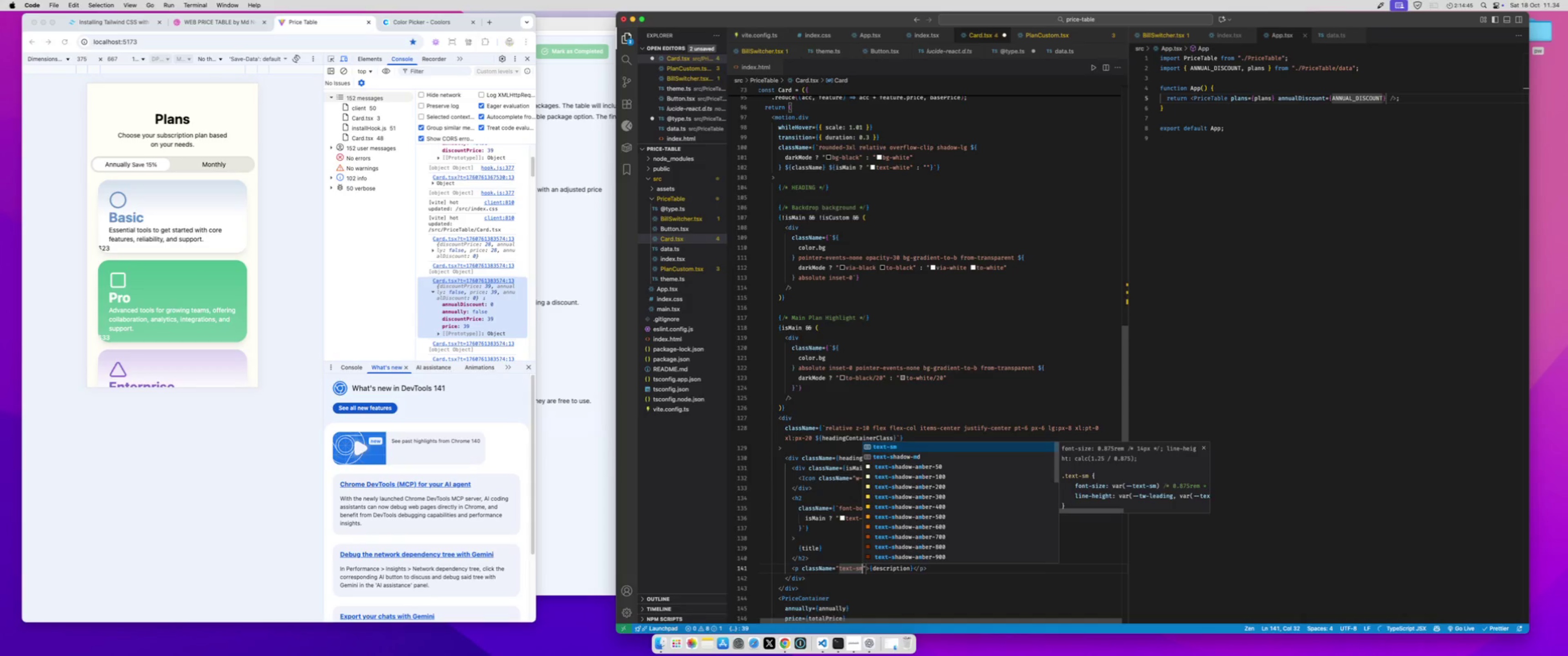 
key(Meta+S)
 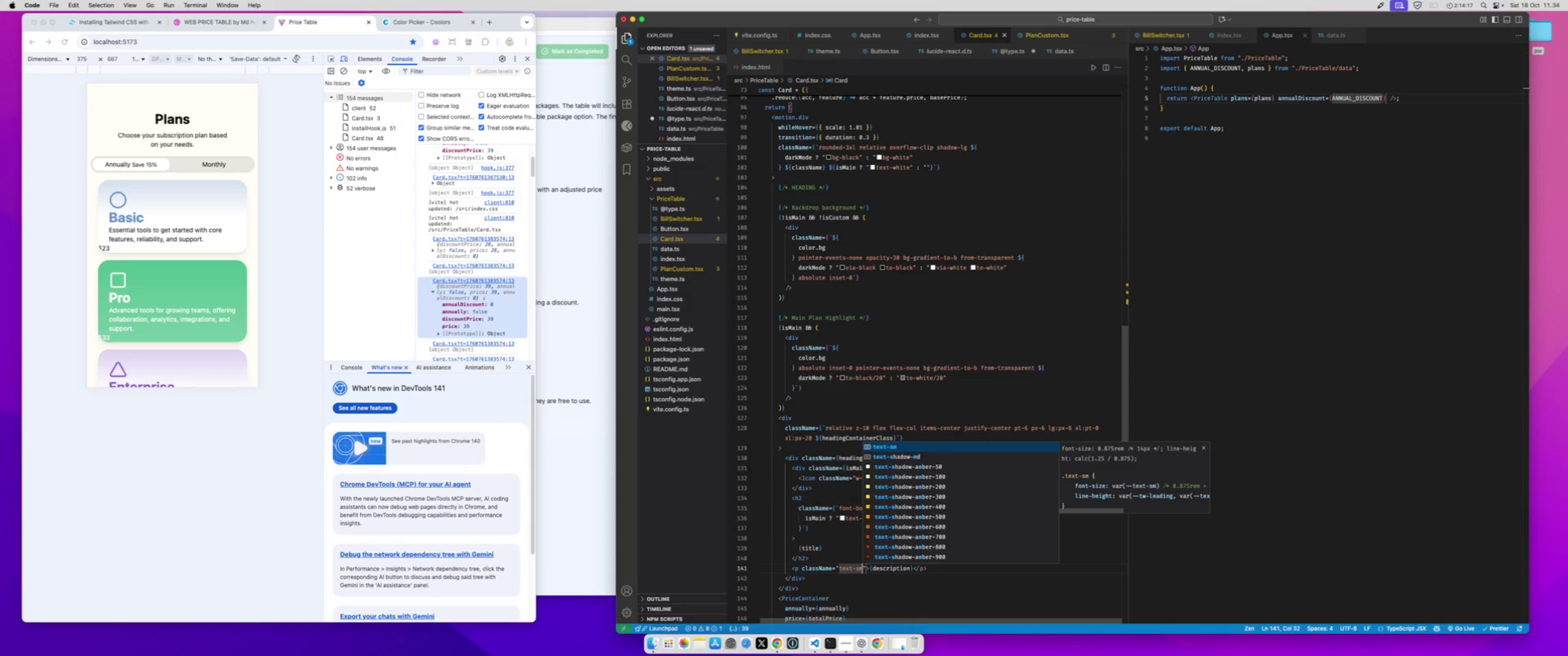 
wait(32.73)
 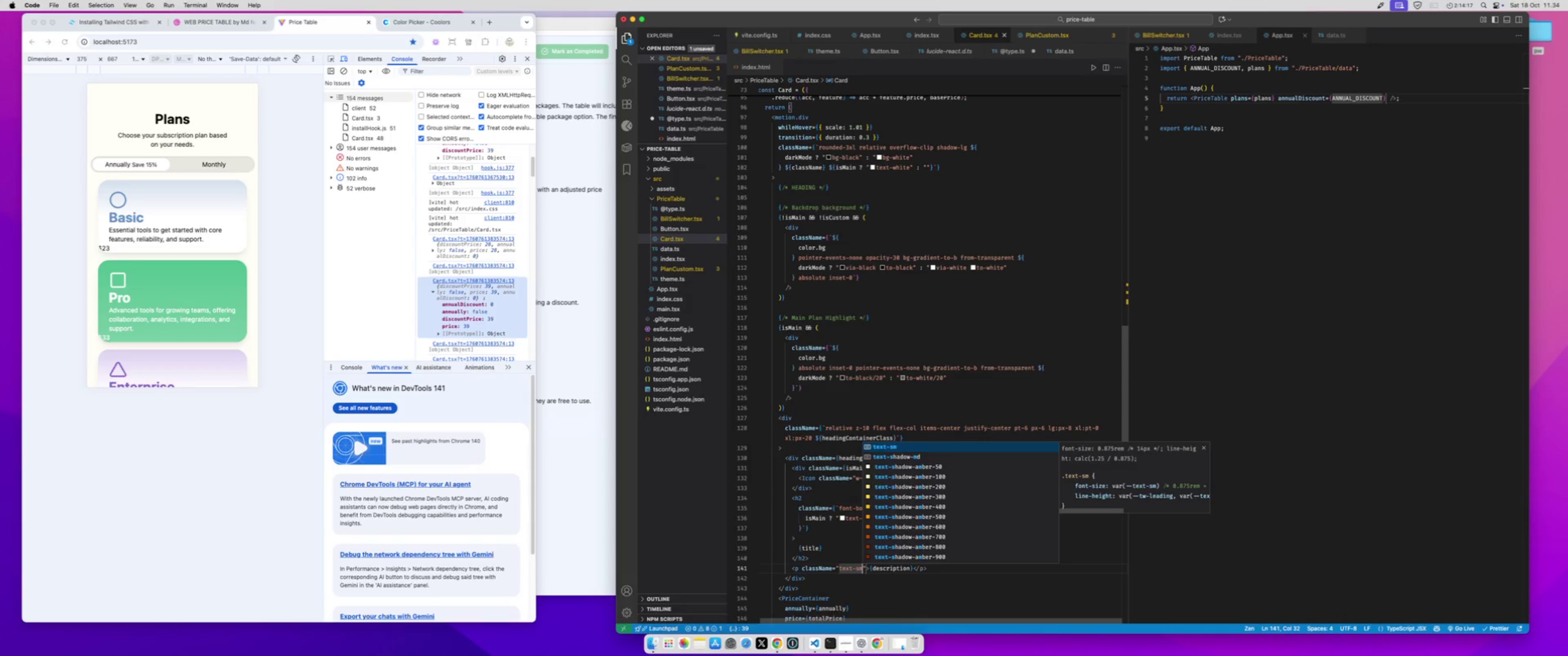 
scroll: coordinate [165, 232], scroll_direction: down, amount: 5.0
 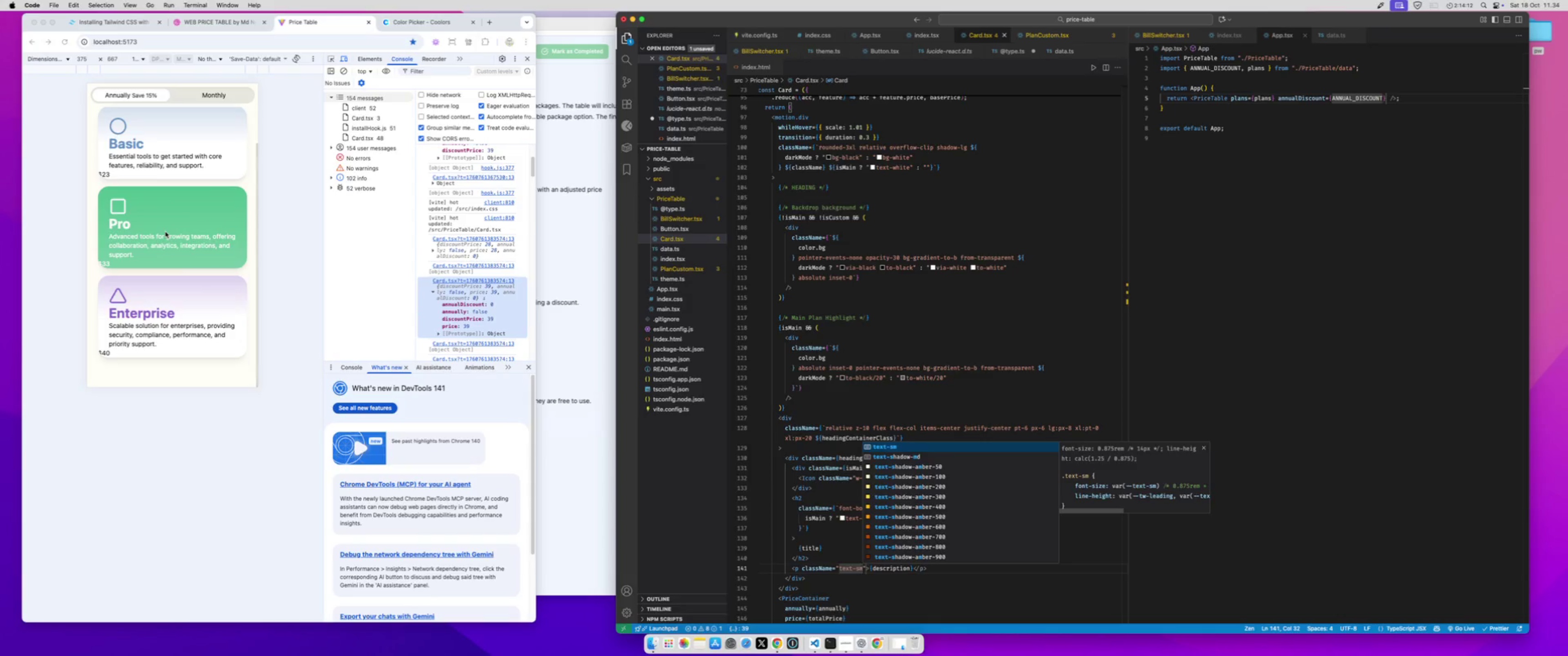 
scroll: coordinate [165, 232], scroll_direction: up, amount: 14.0
 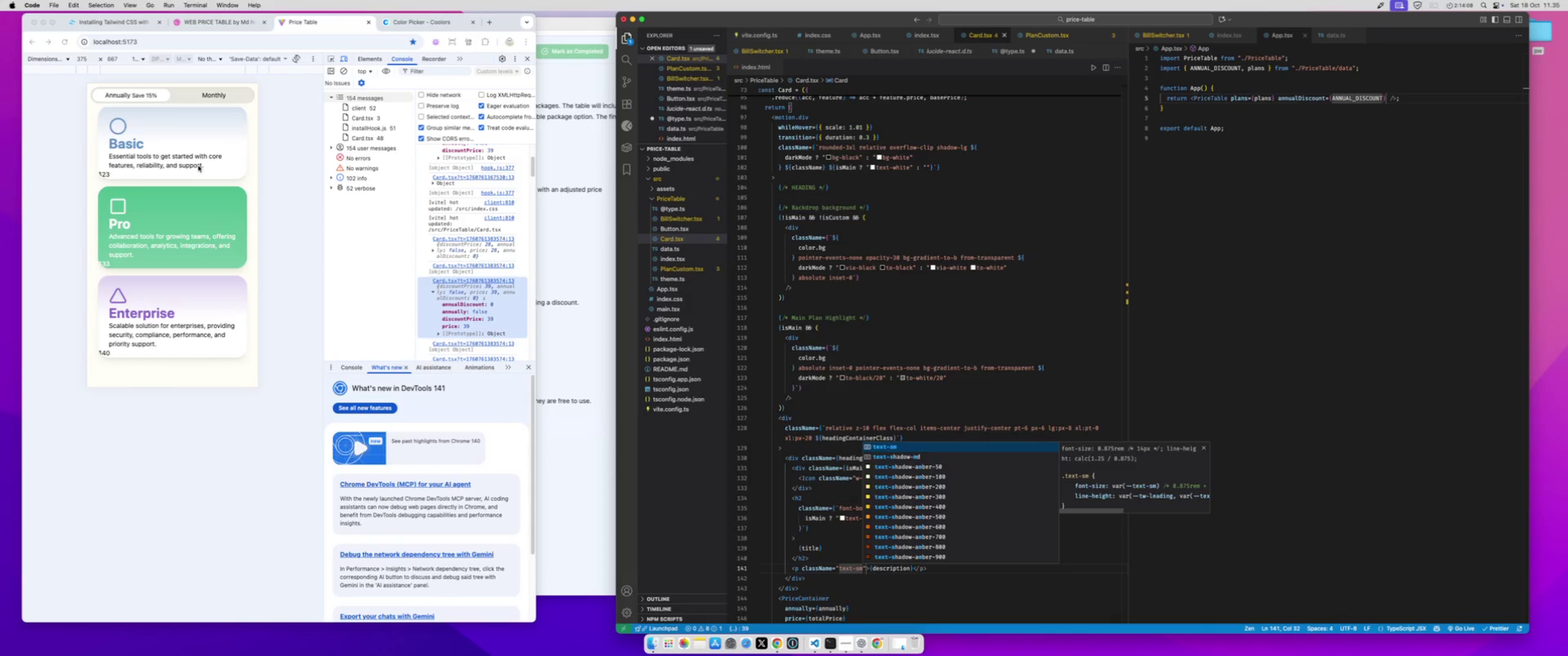 
left_click([198, 195])
 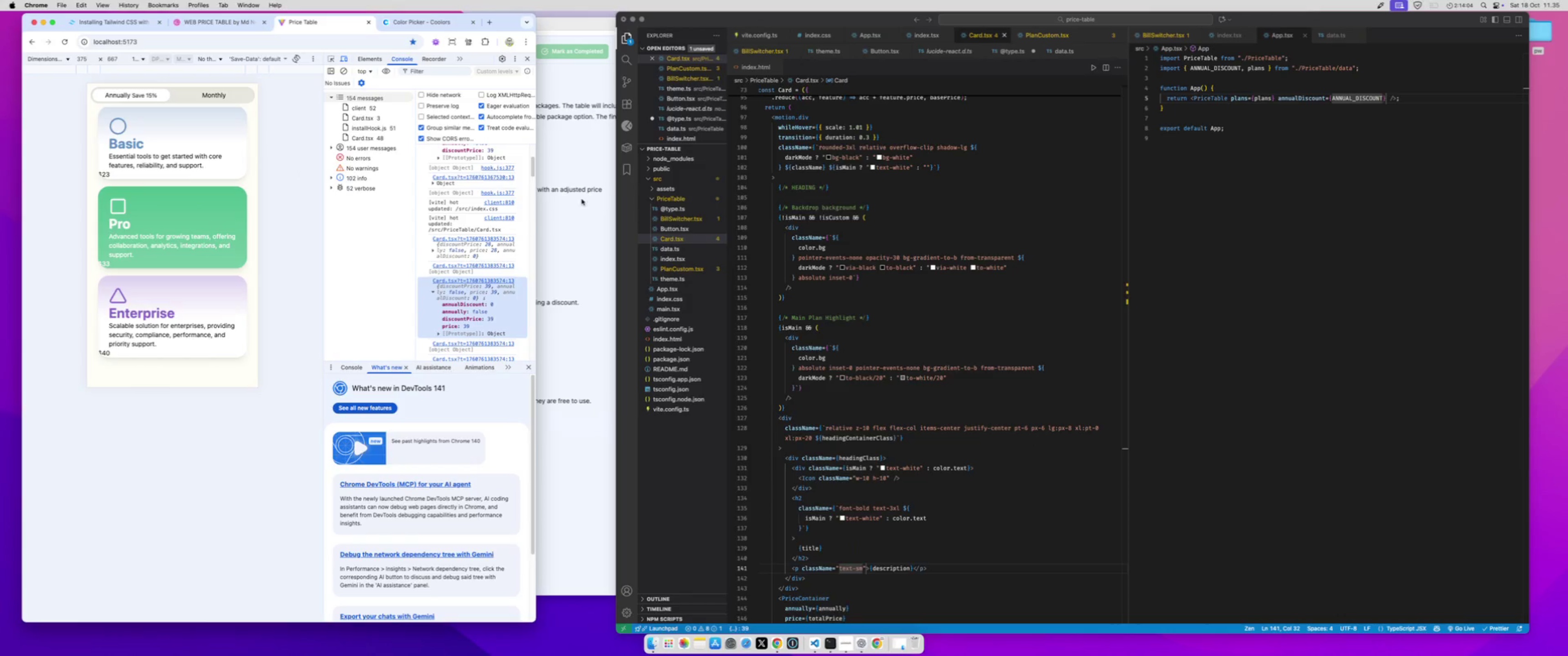 
left_click([880, 290])
 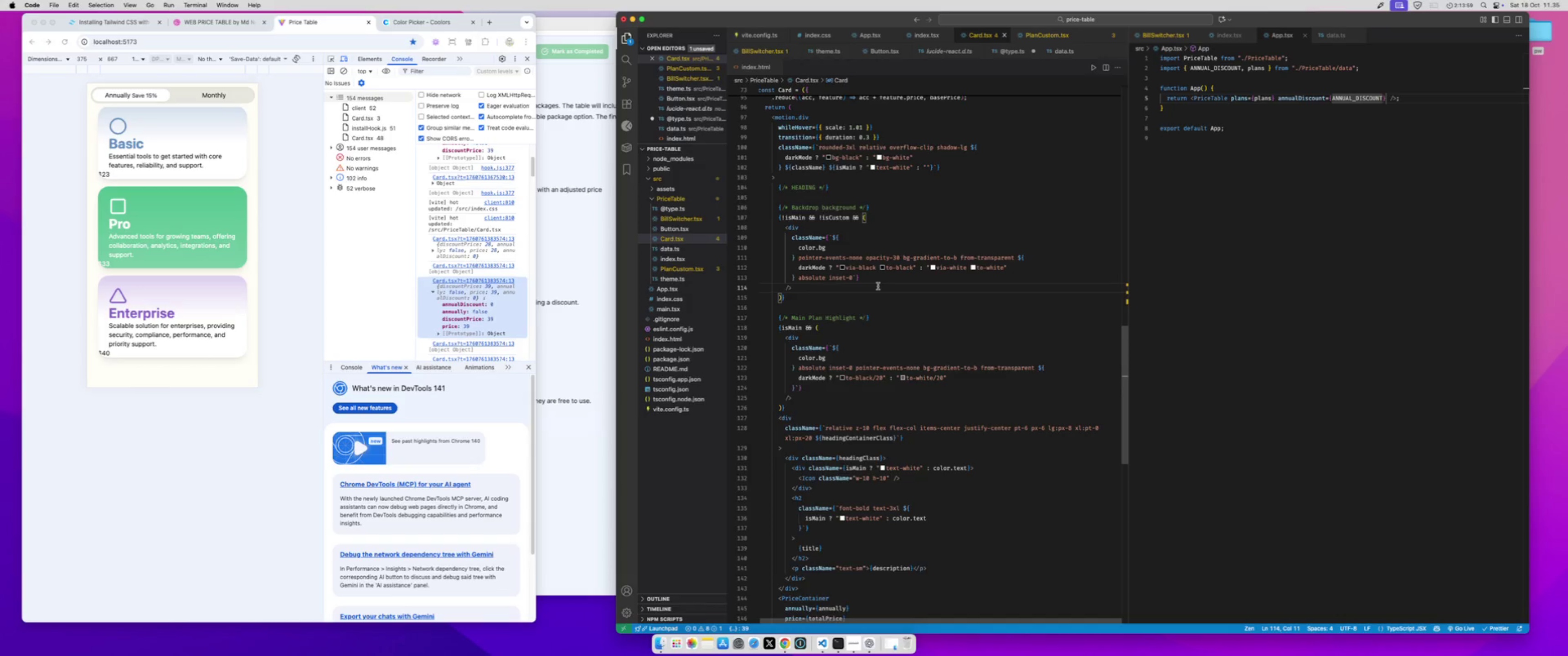 
scroll: coordinate [878, 279], scroll_direction: up, amount: 2.0
 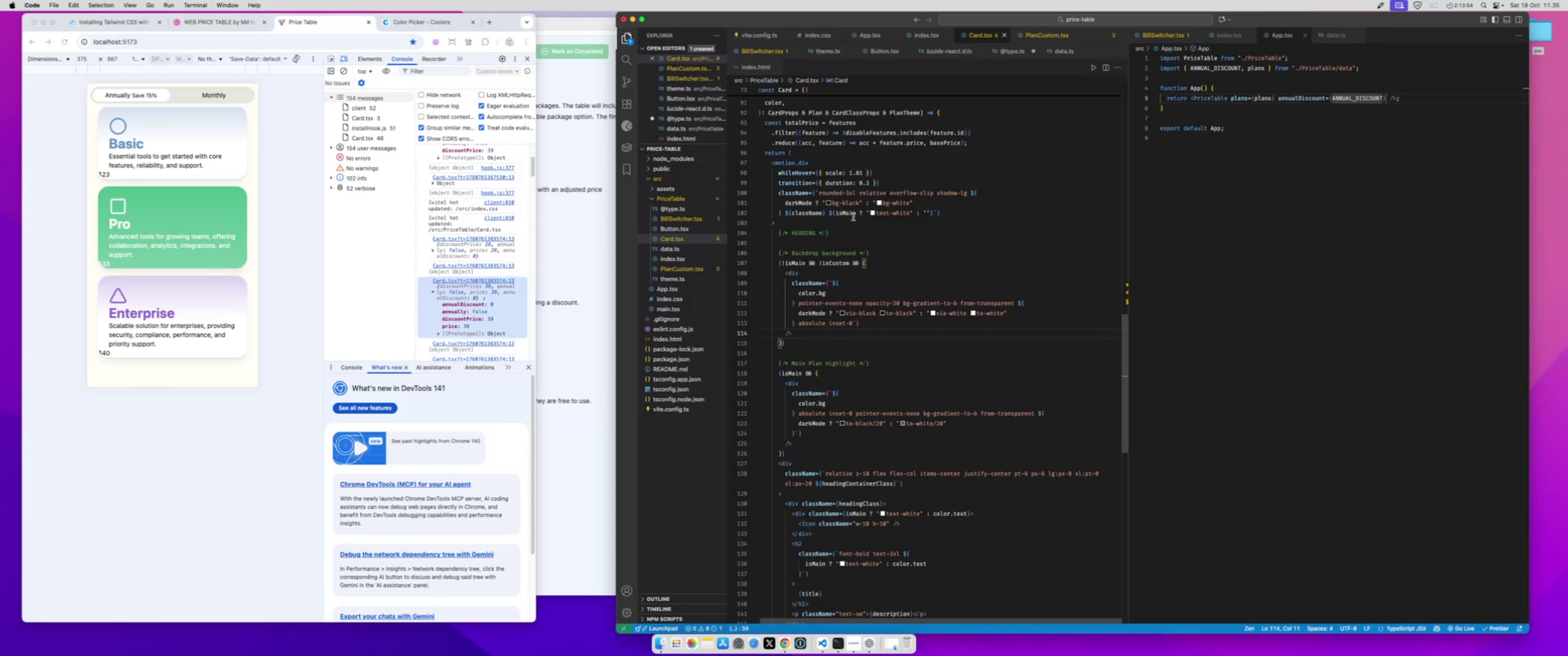 
mouse_move([830, 303])
 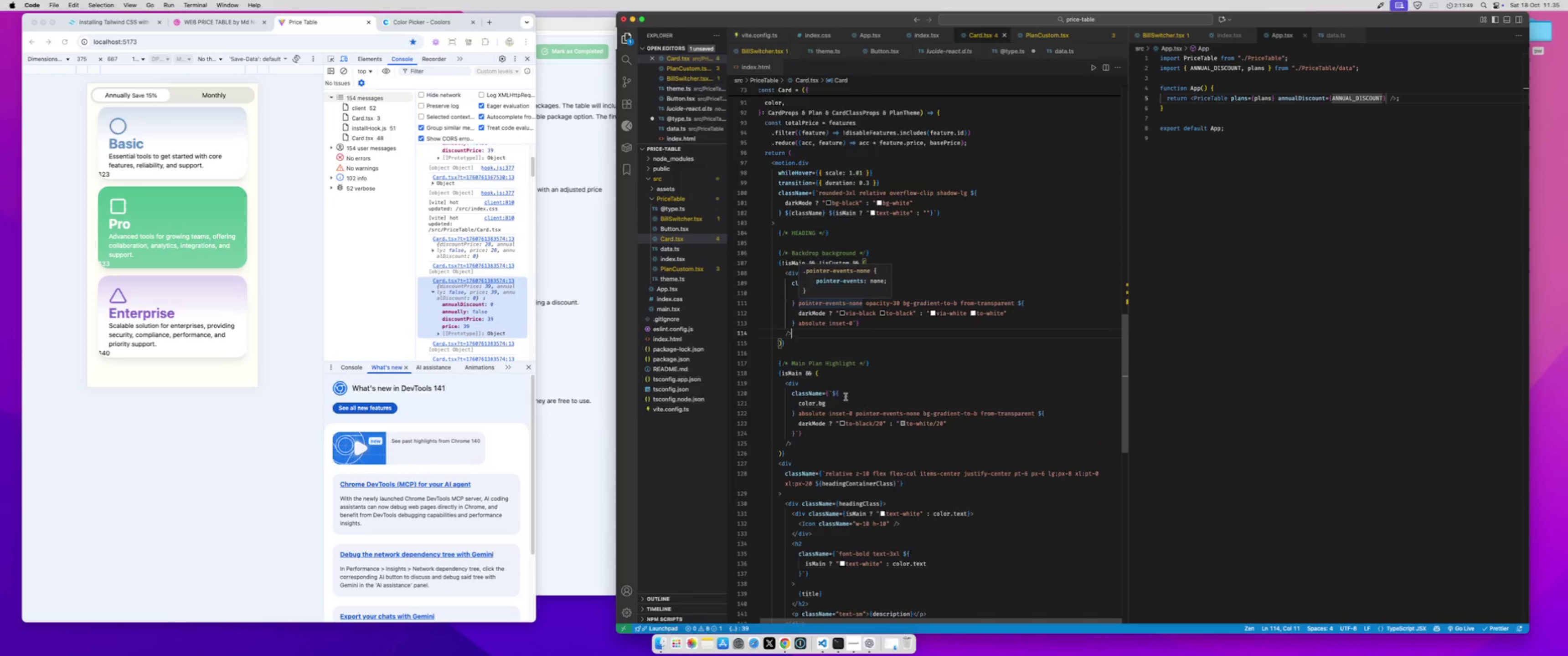 
scroll: coordinate [817, 452], scroll_direction: down, amount: 7.0
 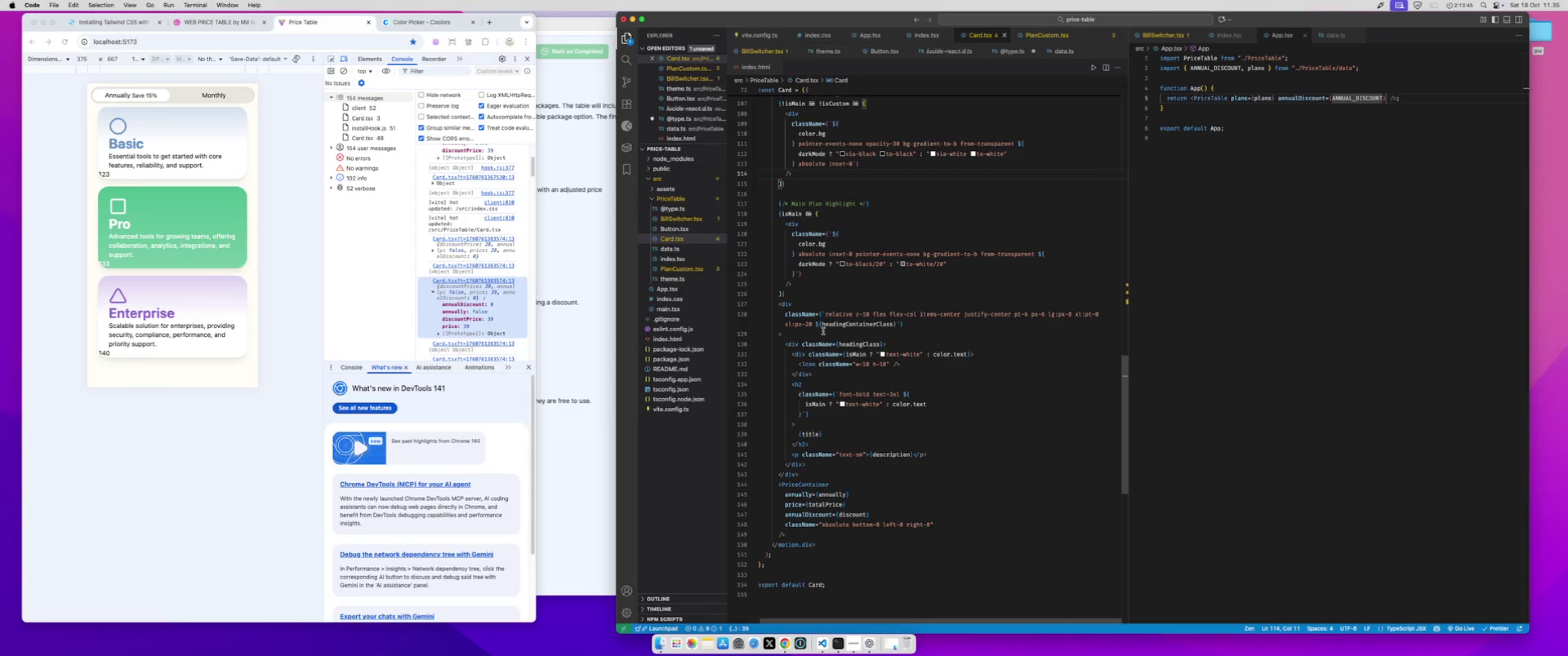 
scroll: coordinate [826, 282], scroll_direction: up, amount: 3.0
 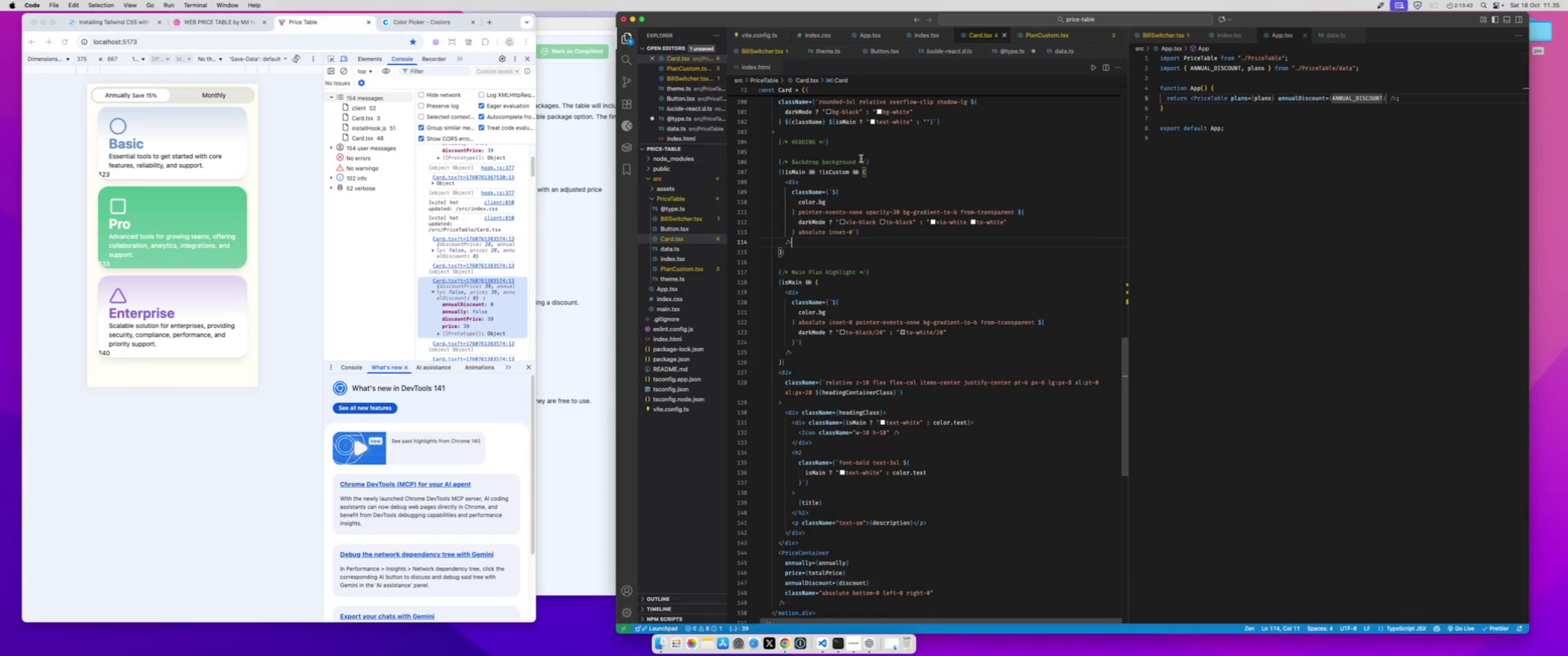 
left_click_drag(start_coordinate=[849, 146], to_coordinate=[643, 139])
 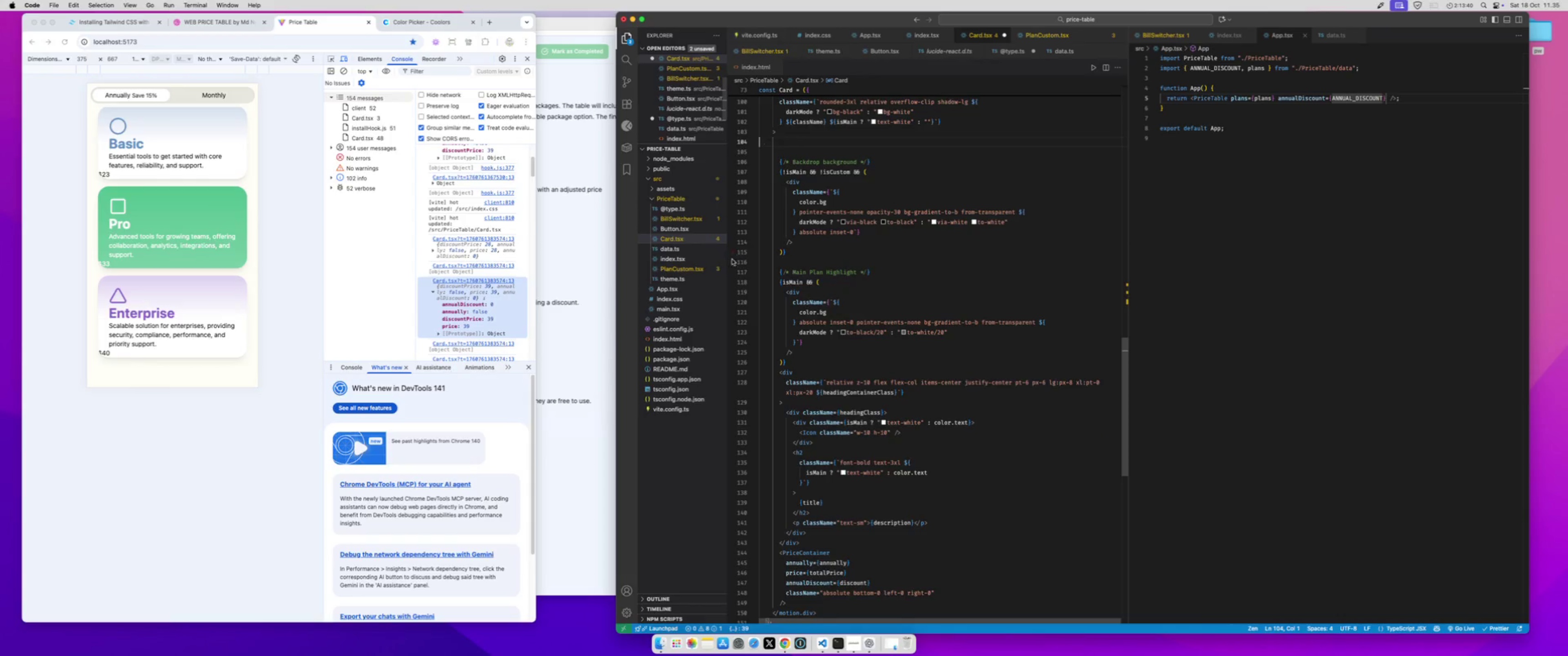 
key(Meta+X)
 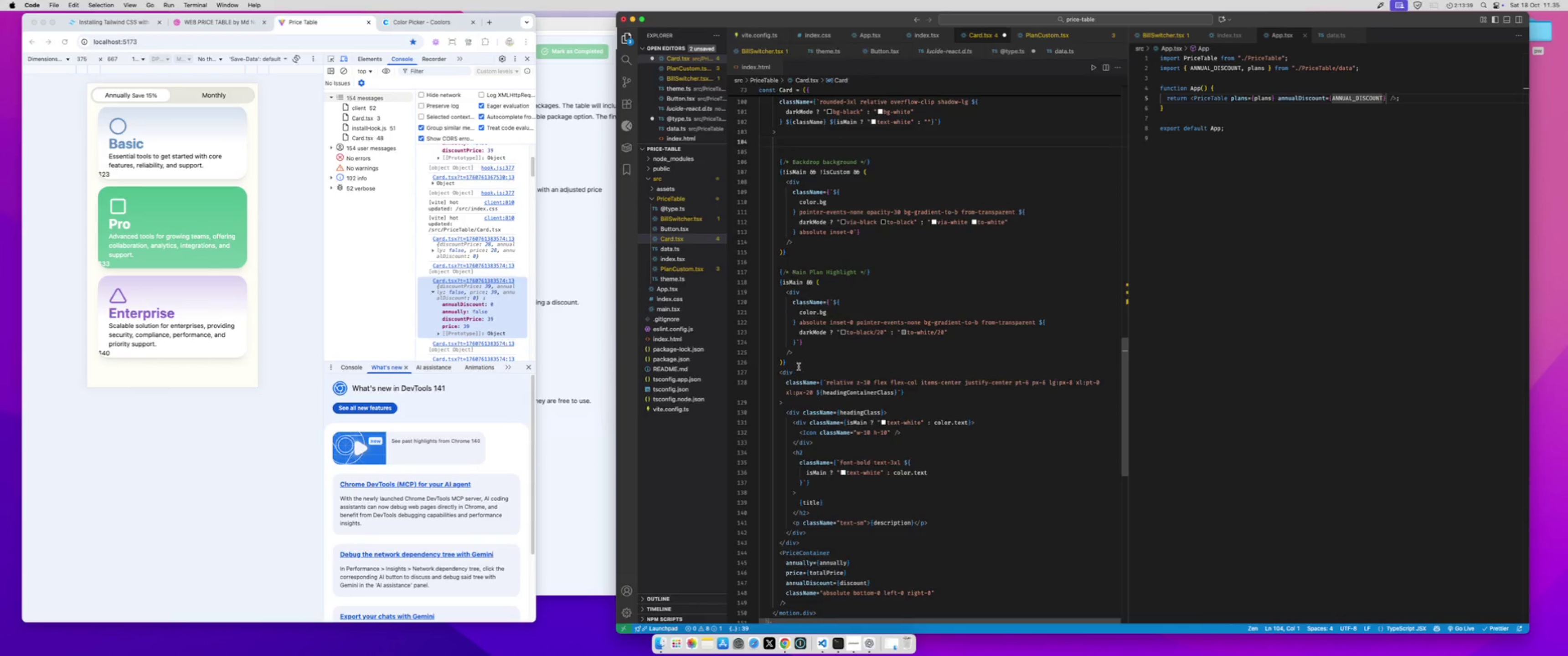 
left_click([799, 366])
 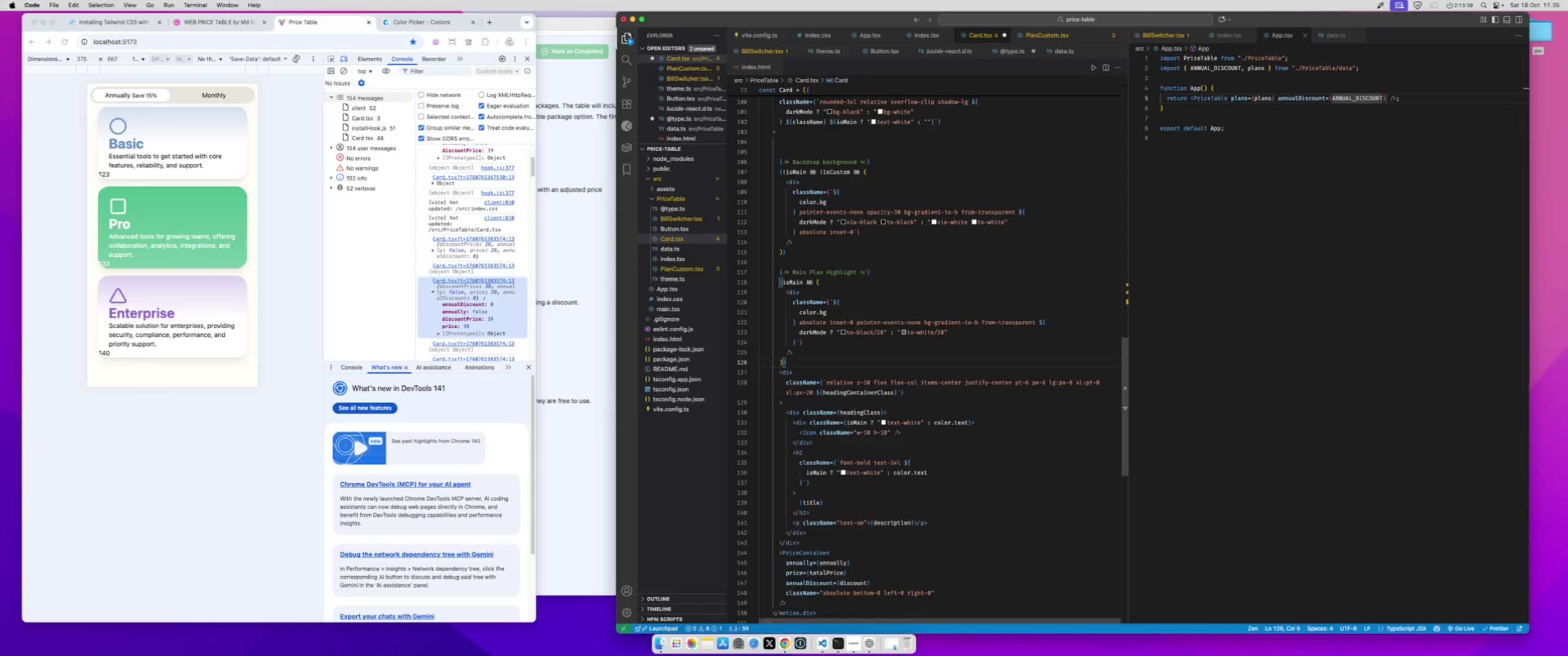 
key(Enter)
 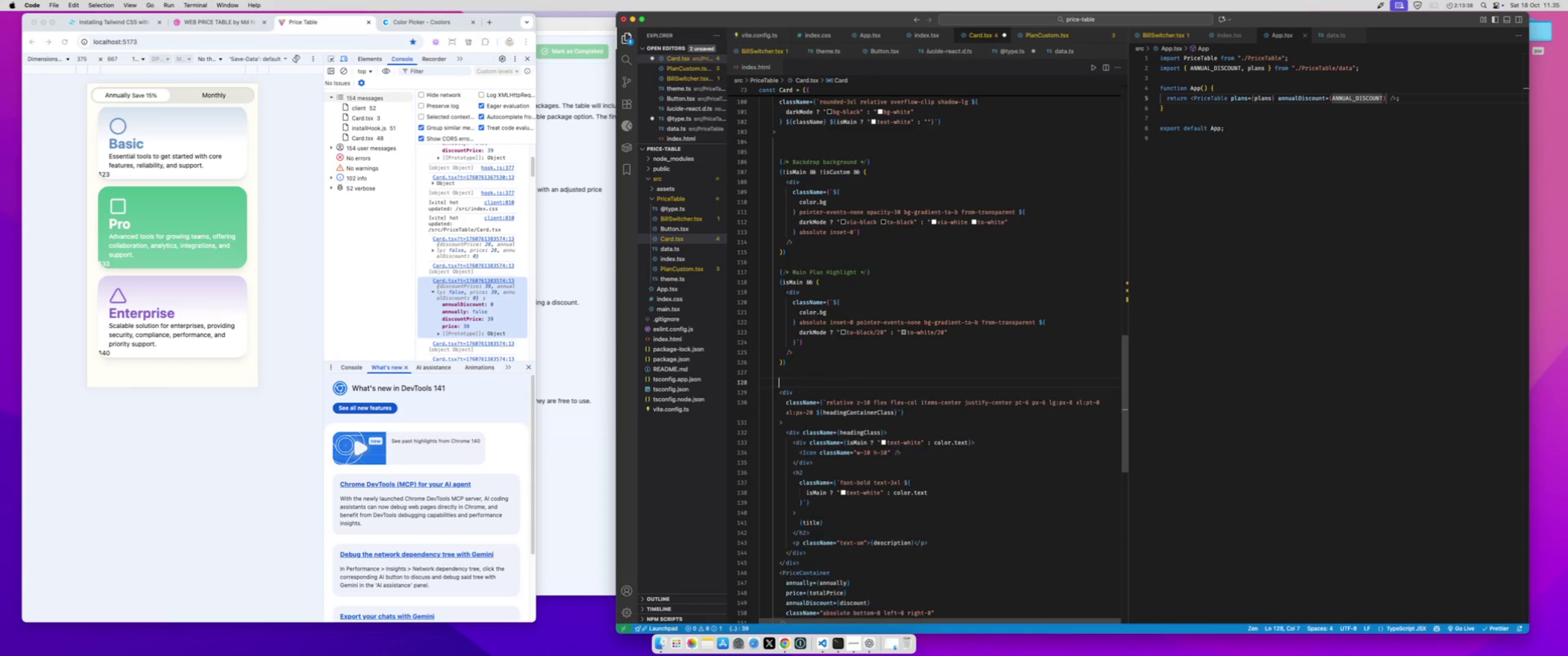 
key(Enter)
 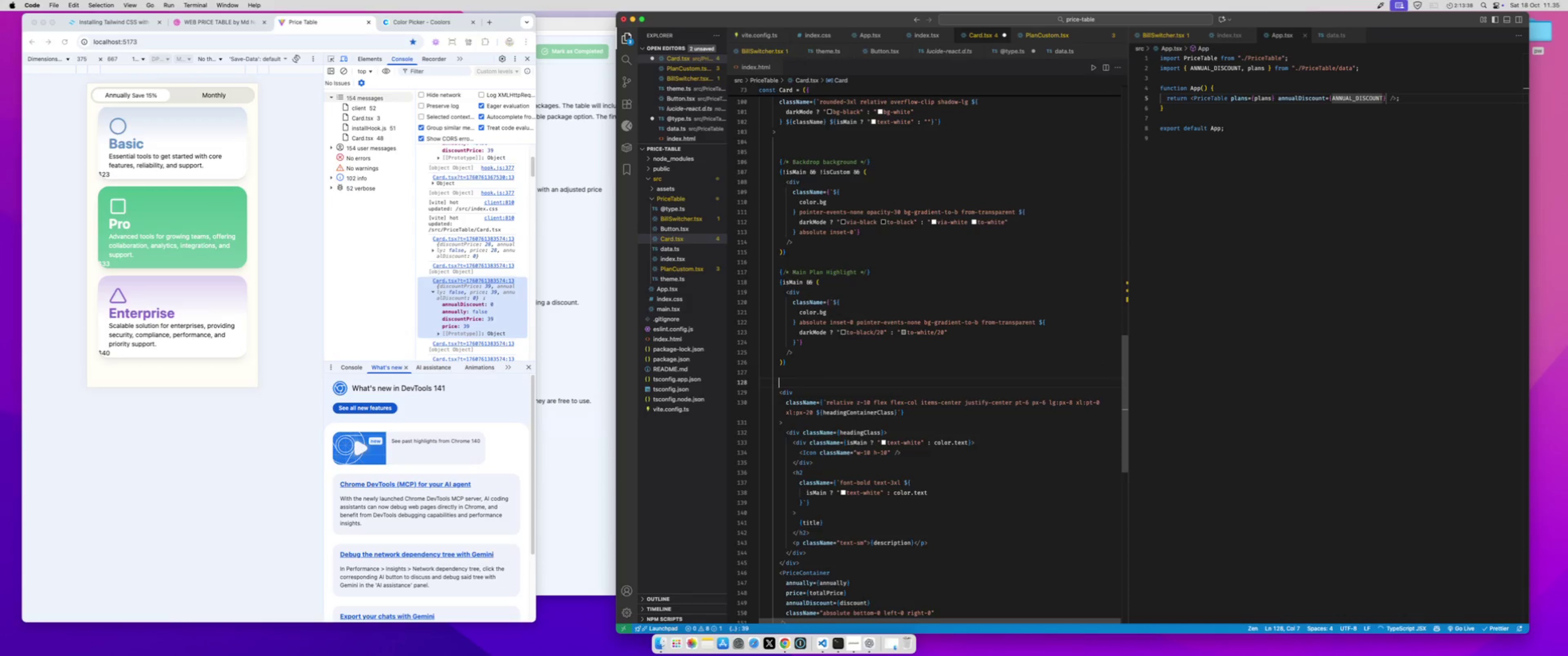 
key(Meta+CommandLeft)
 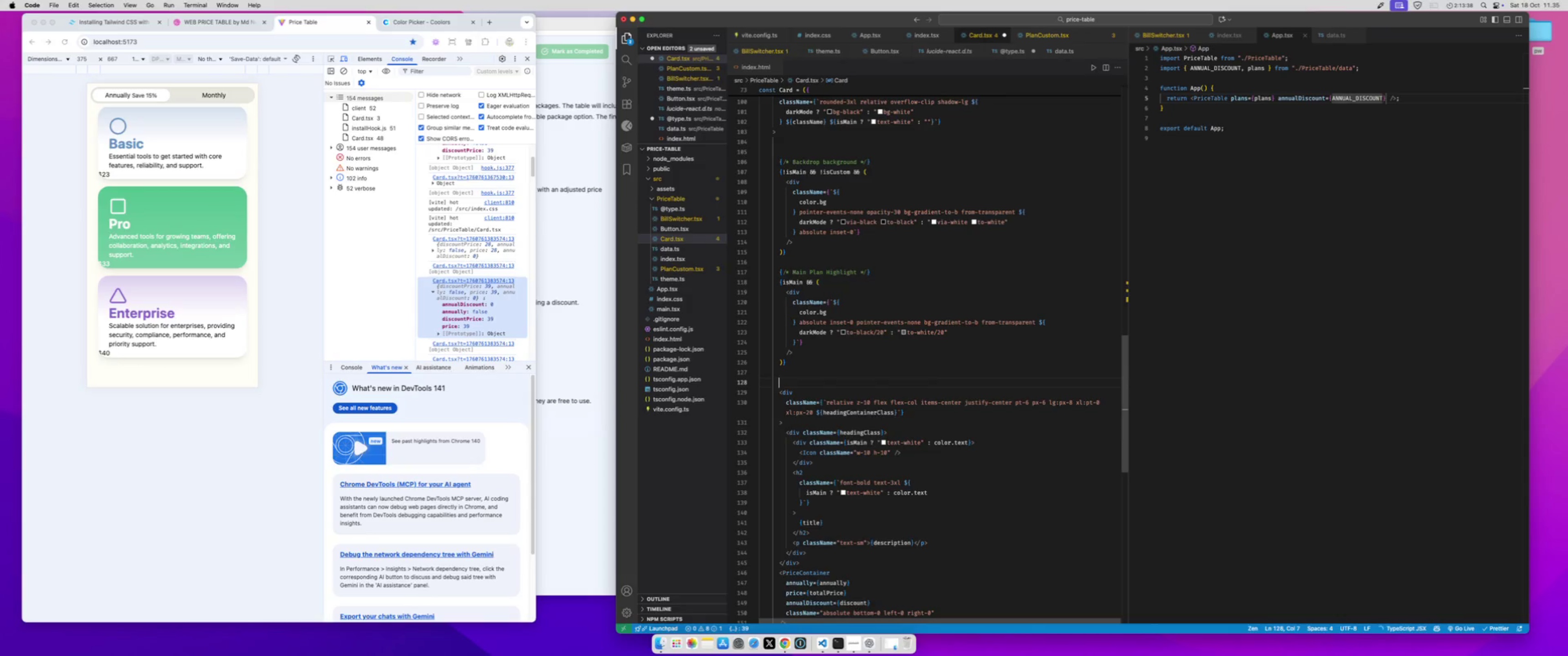 
key(Meta+V)
 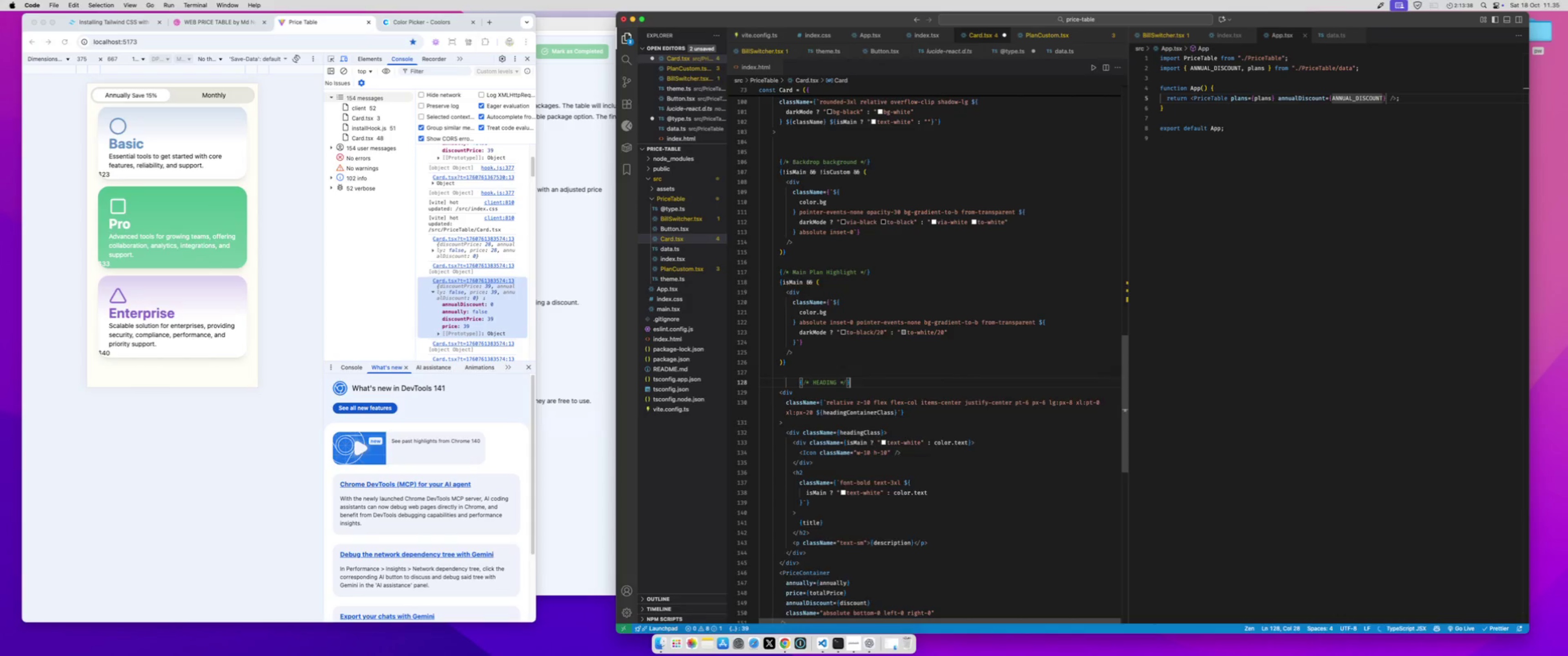 
key(Enter)
 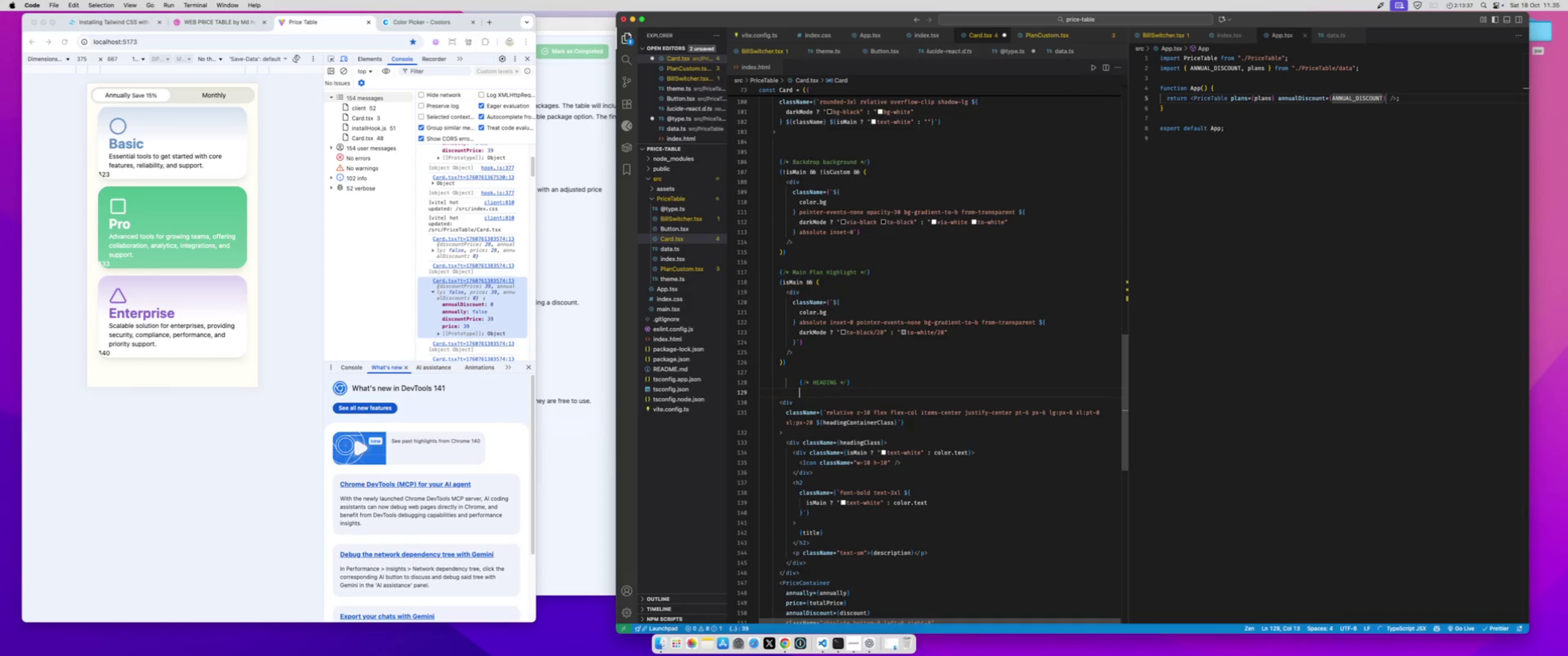 
key(Meta+S)
 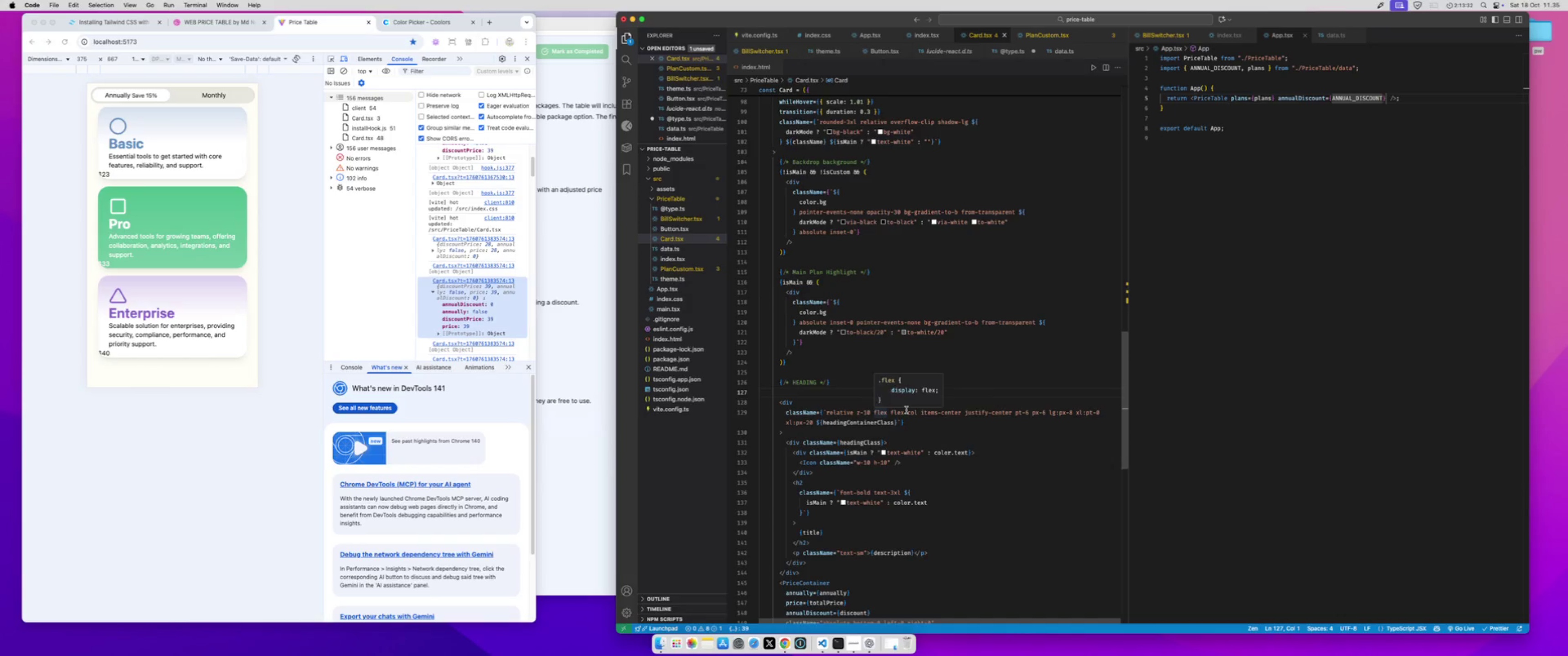 
wait(7.41)
 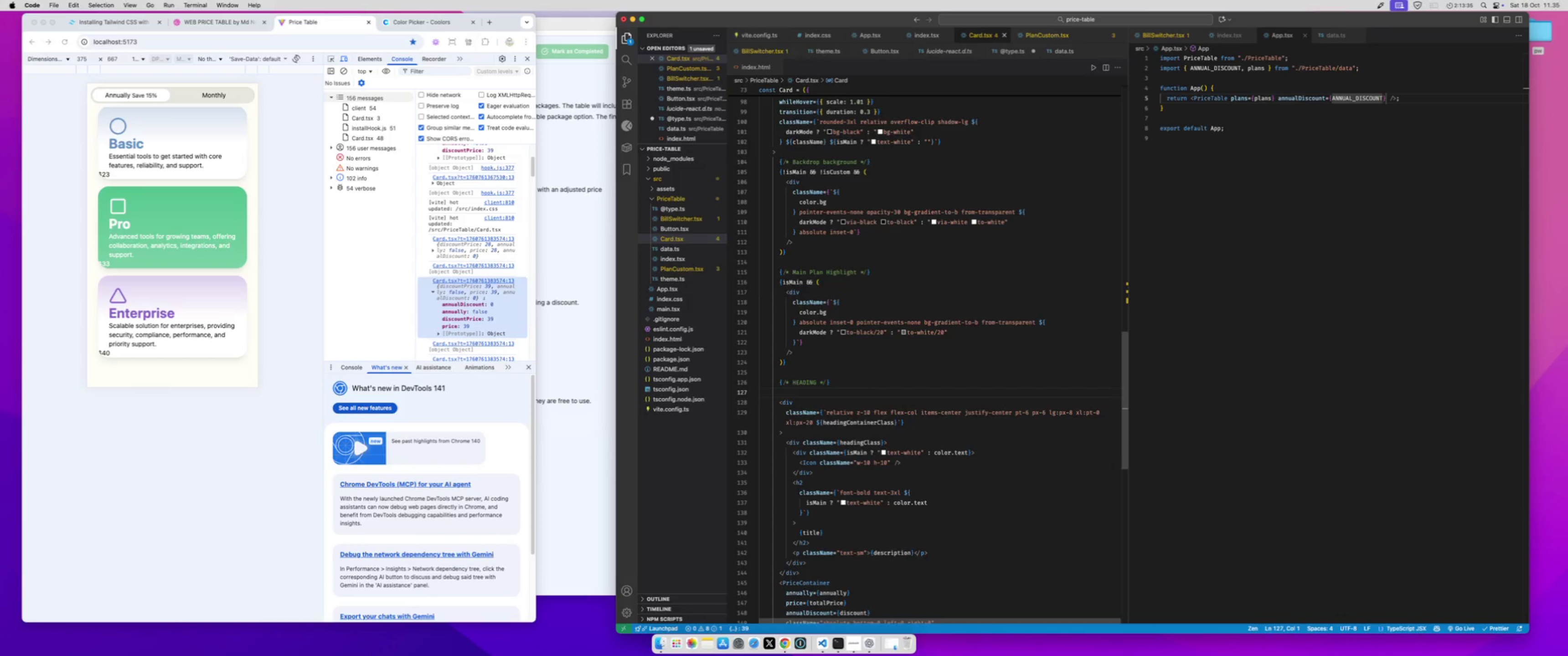 
scroll: coordinate [908, 410], scroll_direction: up, amount: 13.0
 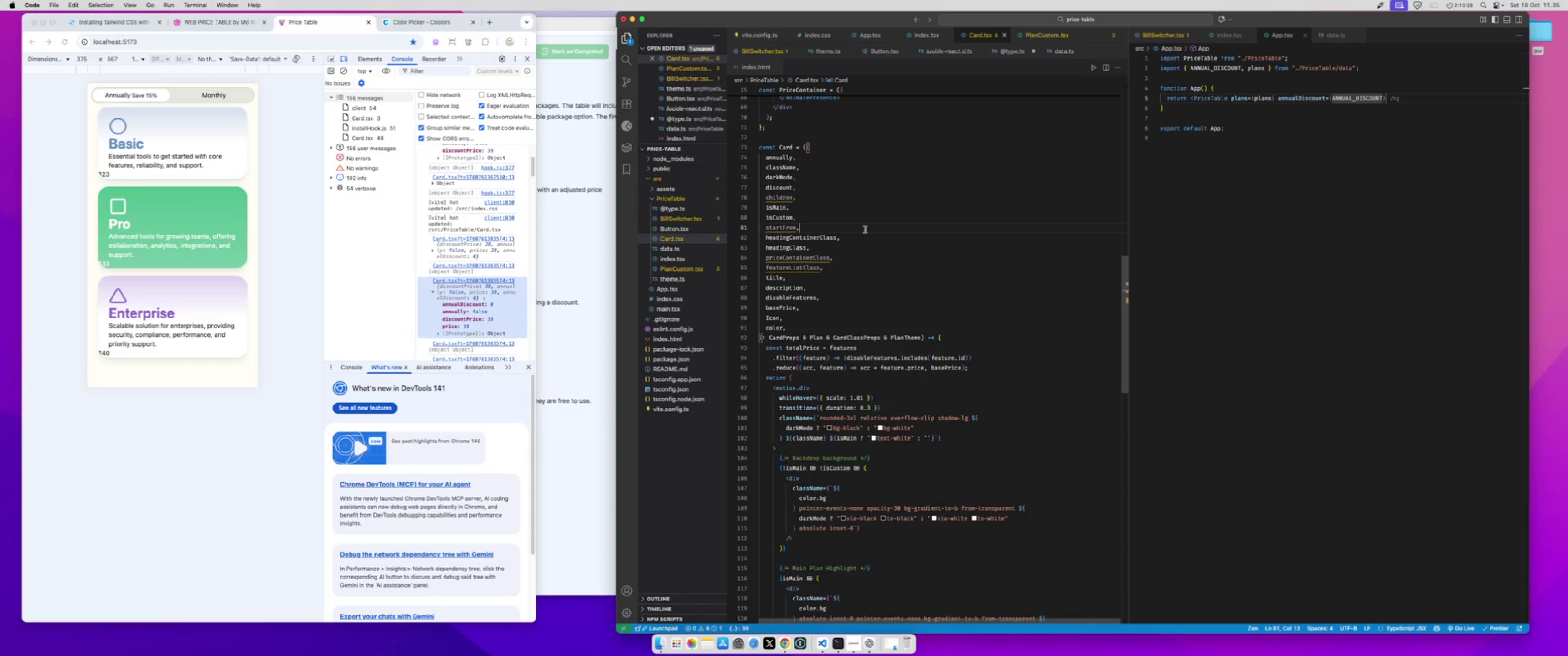 
double_click([863, 241])
 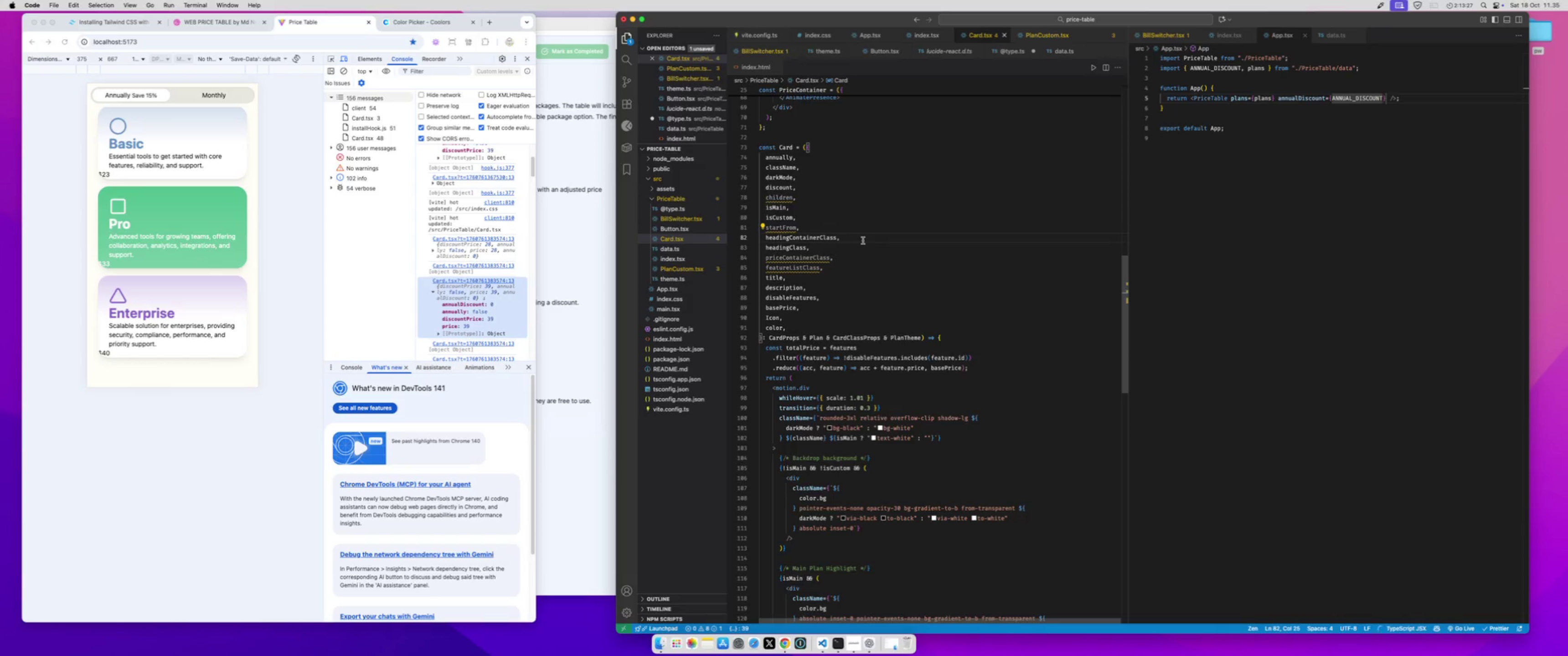 
key(ArrowLeft)
 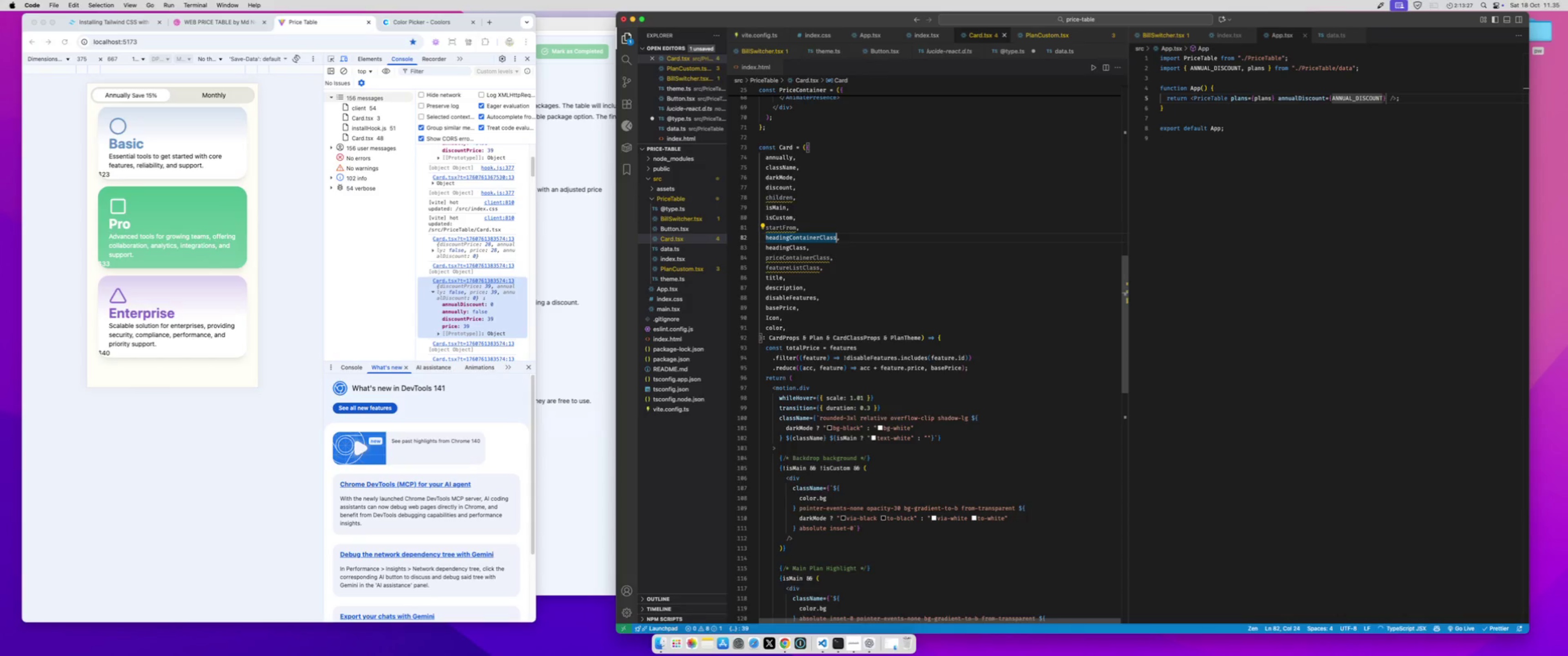 
key(Space)
 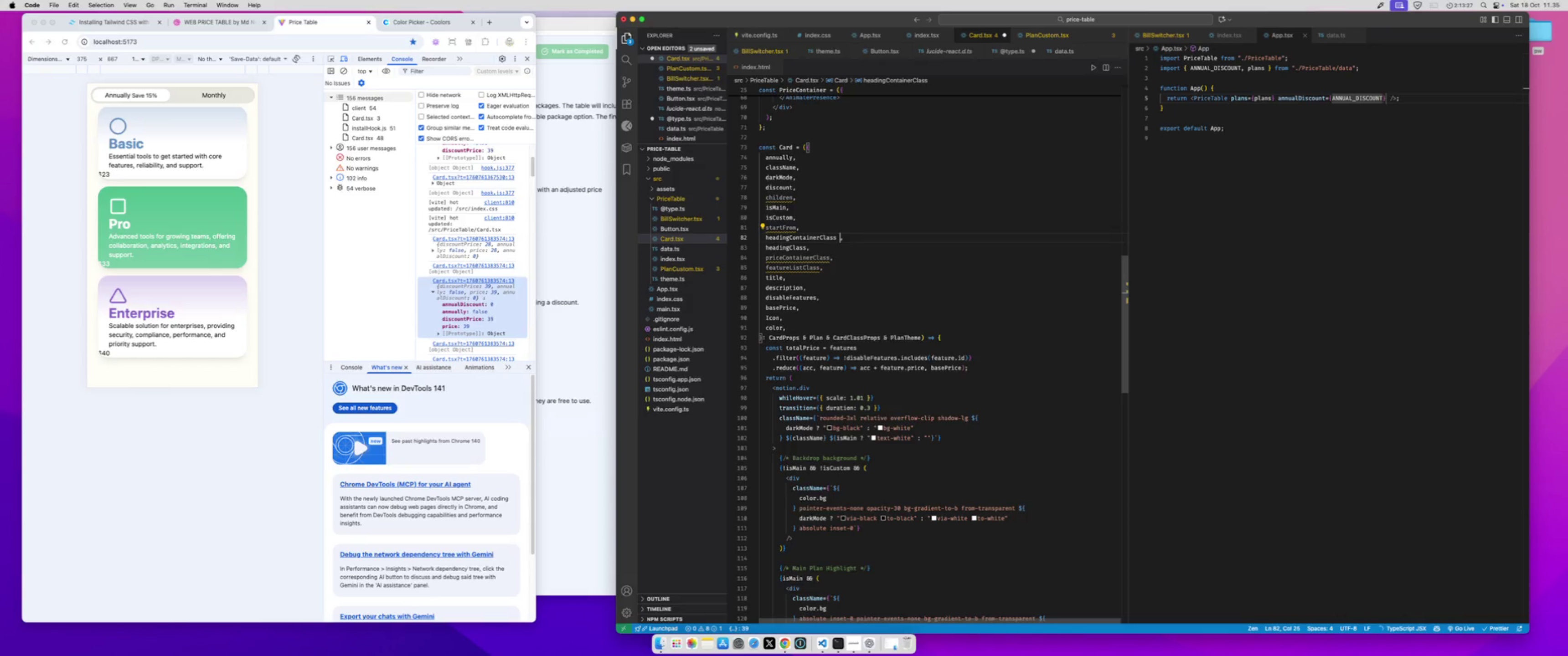 
key(Equal)
 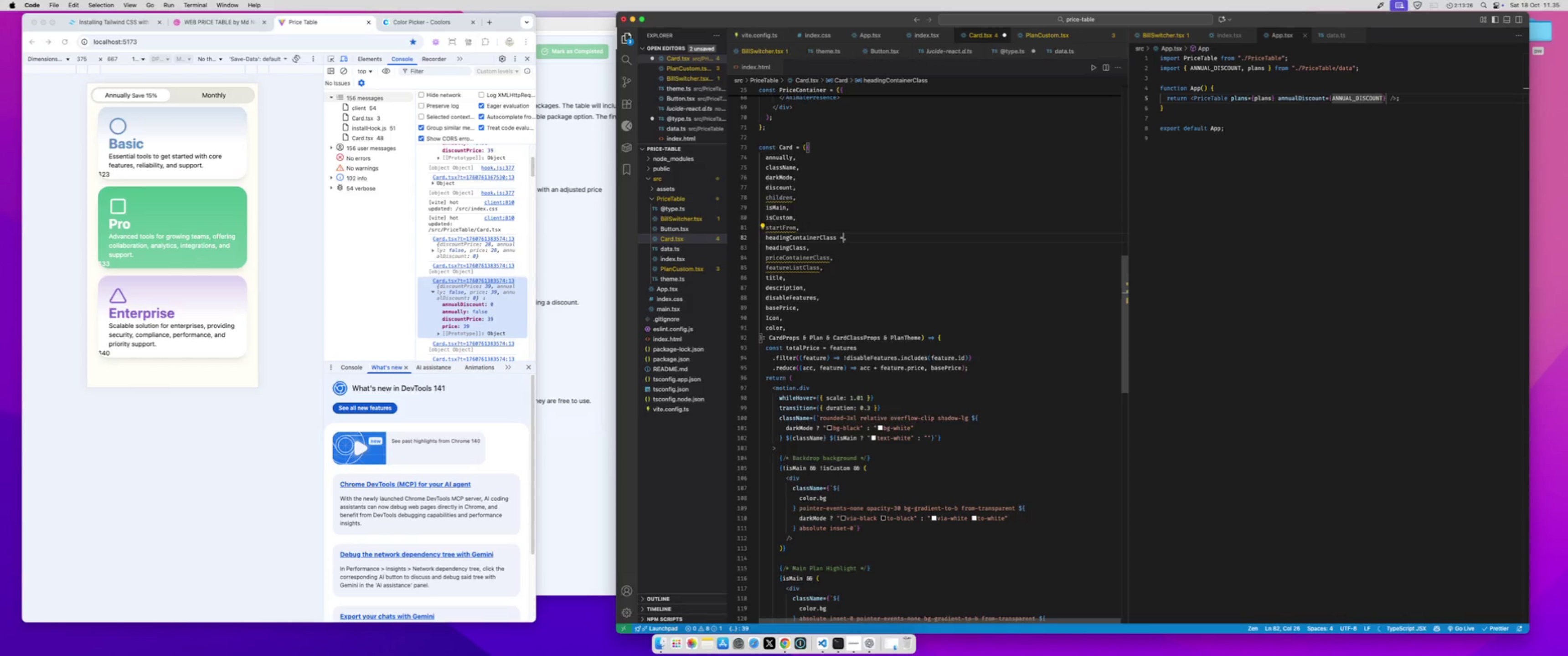 
key(Space)
 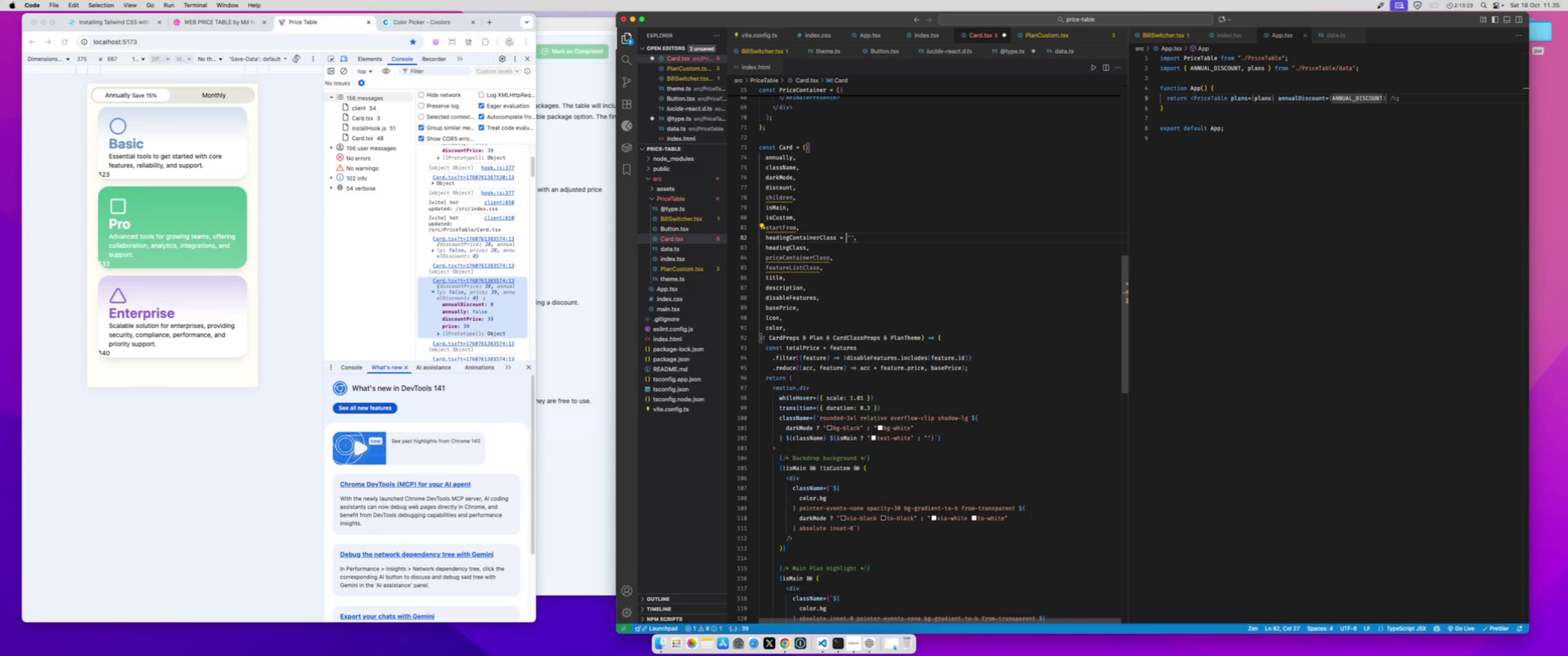 
type("px-10 md:px-20 text-center)
 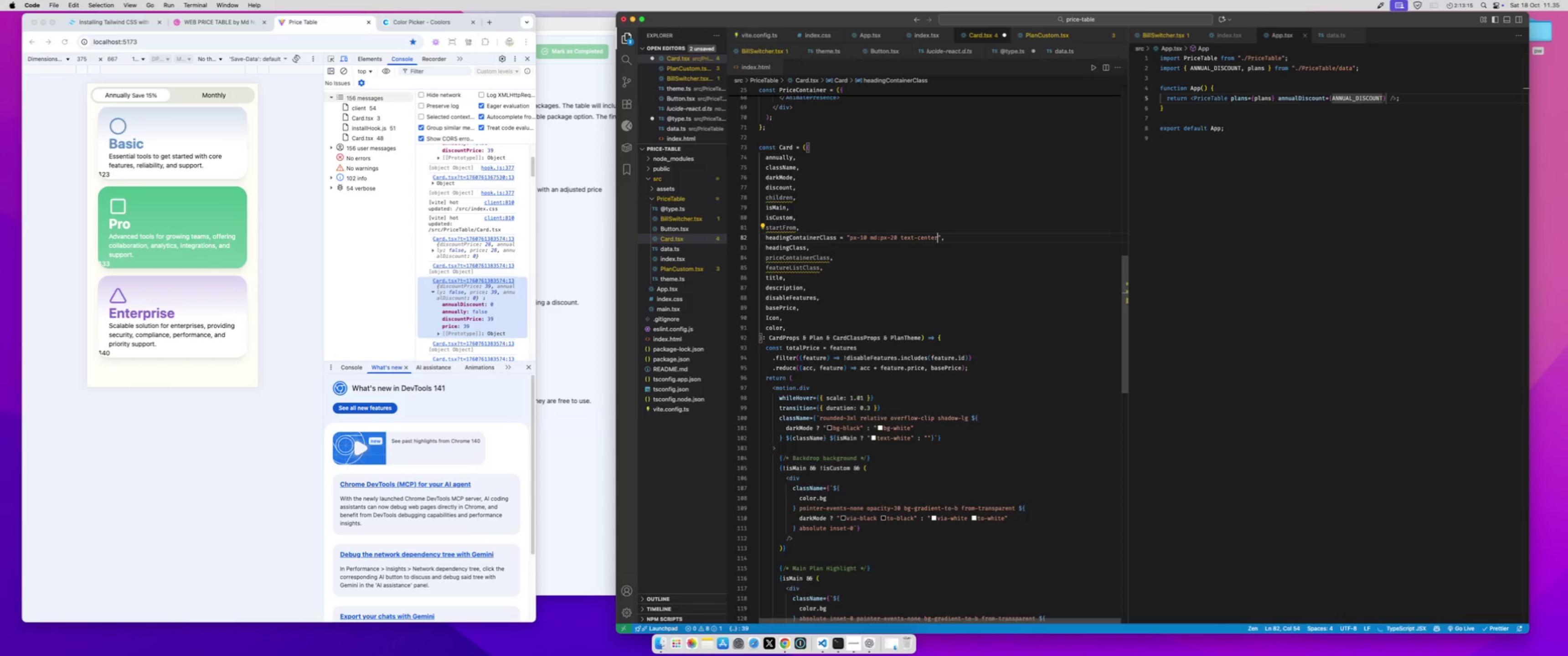 
key(Meta+S)
 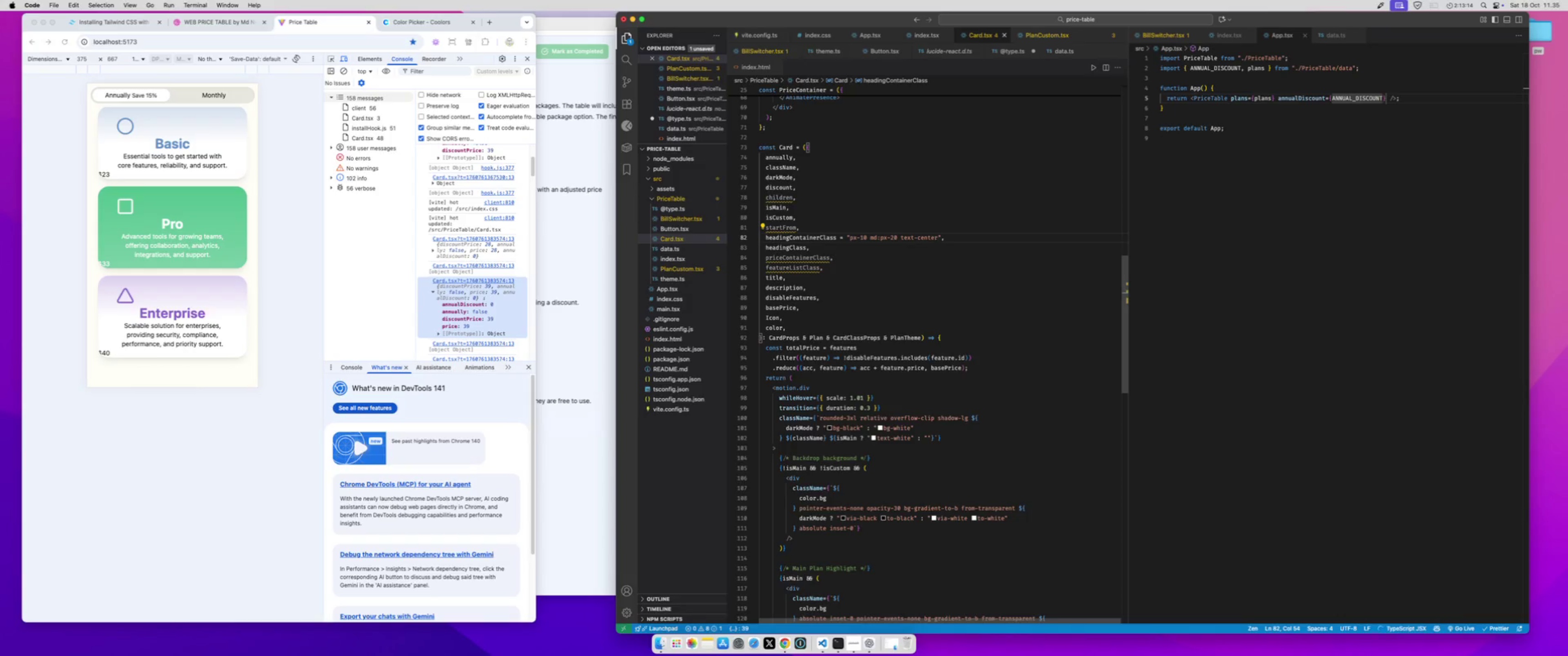 
key(ArrowRight)
 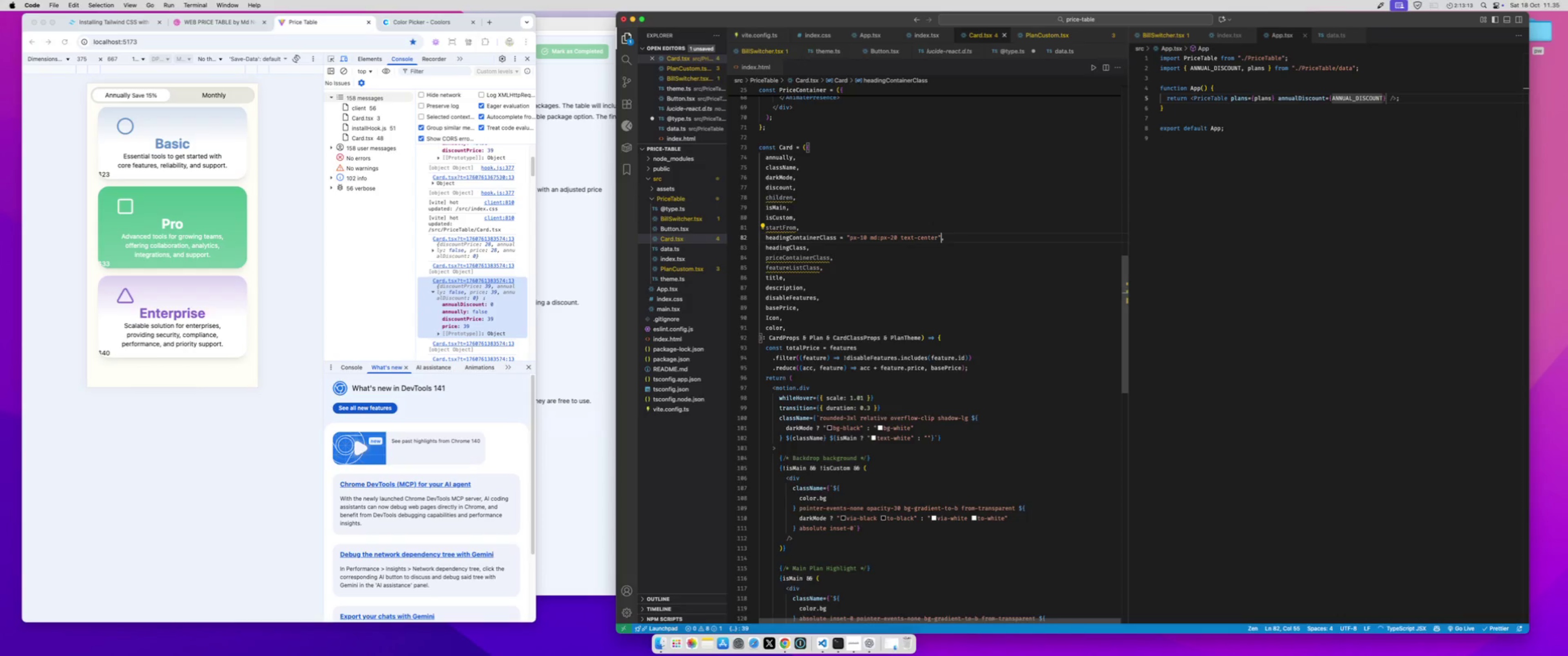 
key(ArrowDown)
 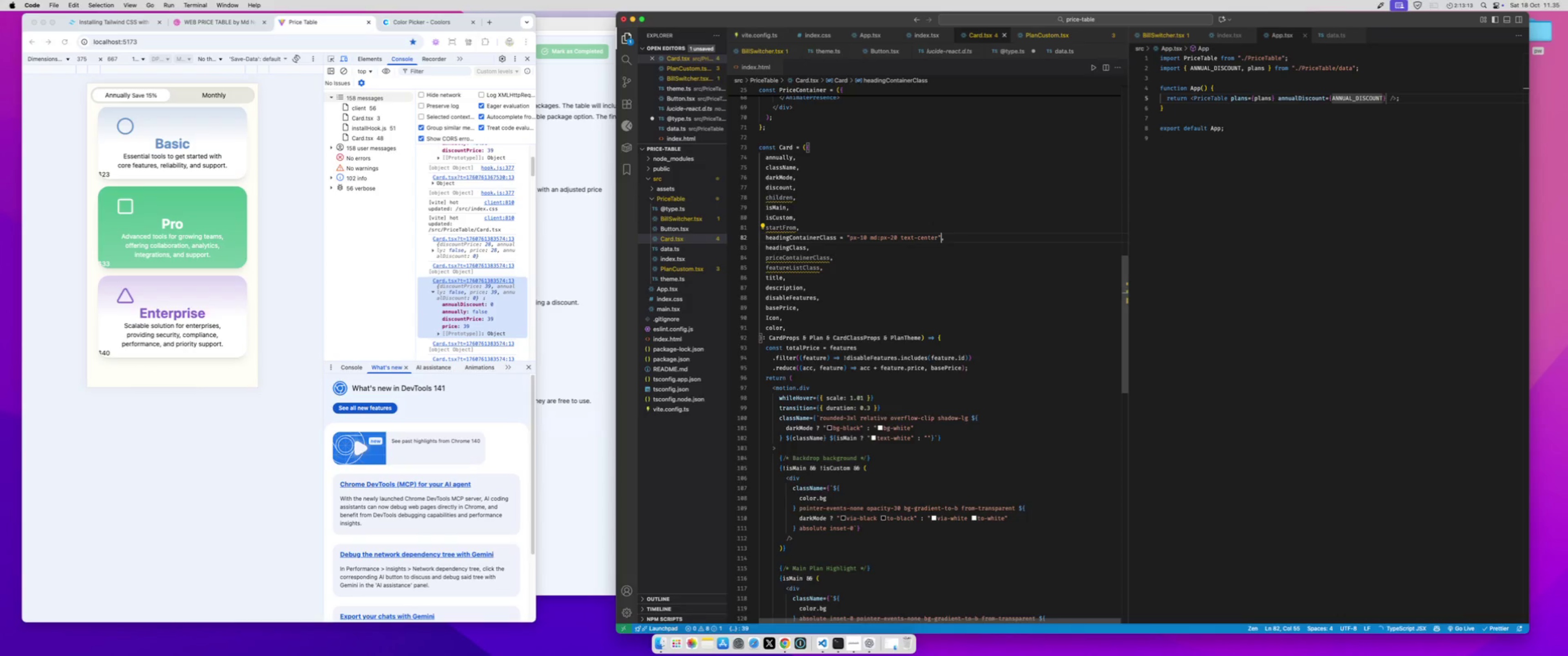 
key(ArrowUp)
 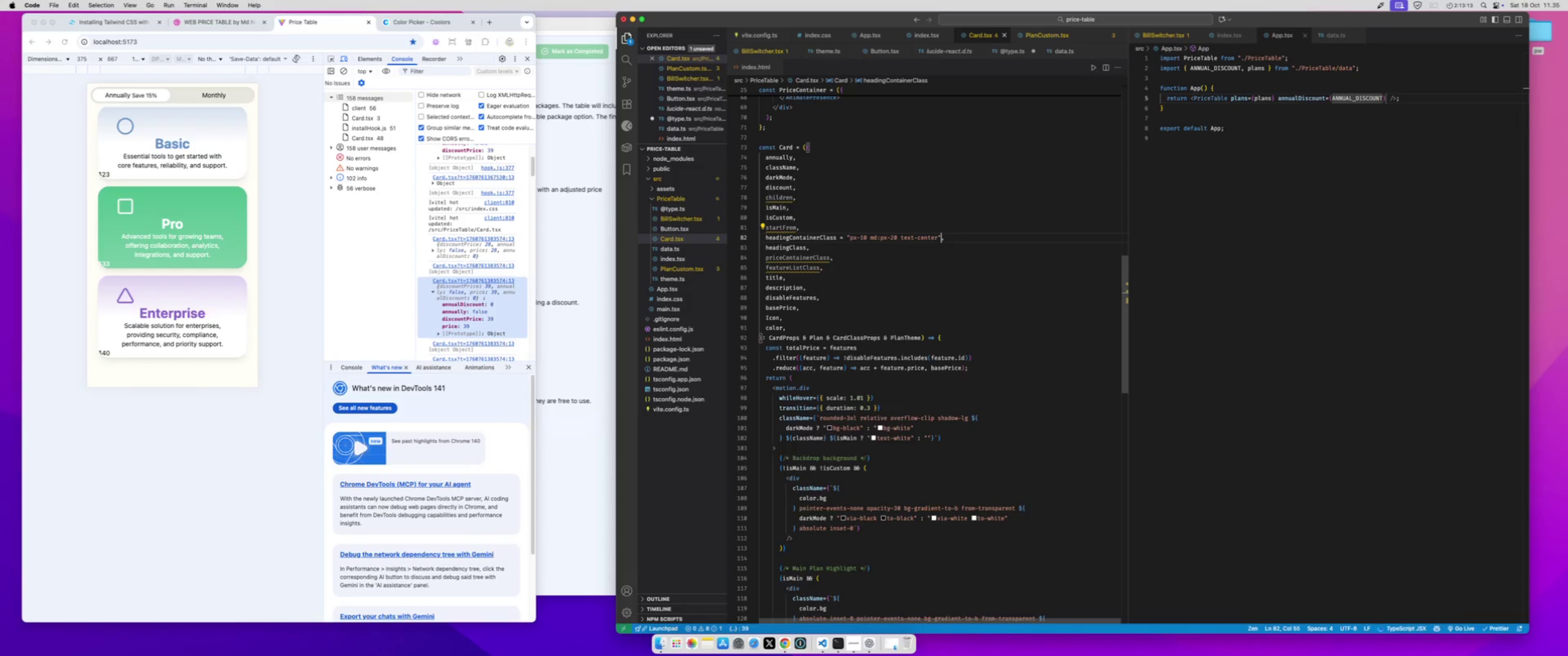 
key(ArrowLeft)
 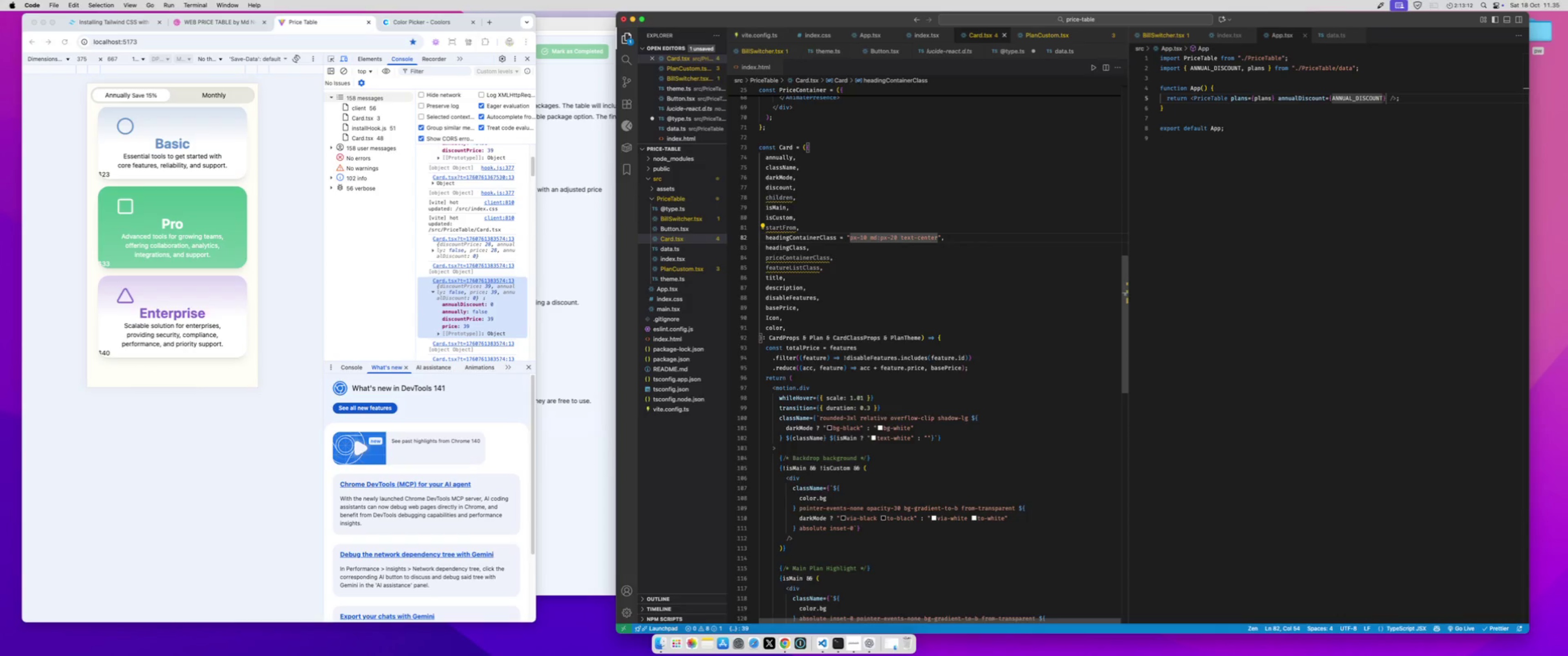 
key(ArrowRight)
 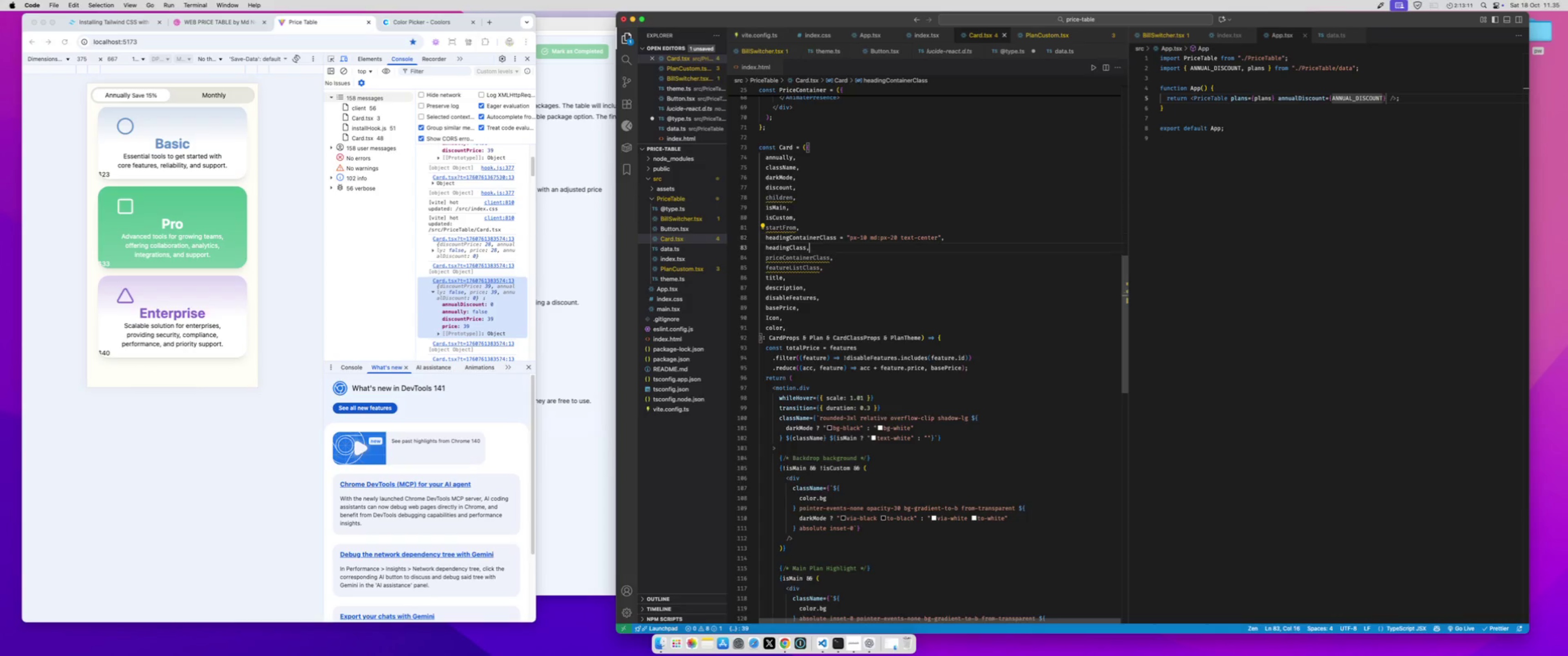 
key(ArrowDown)
 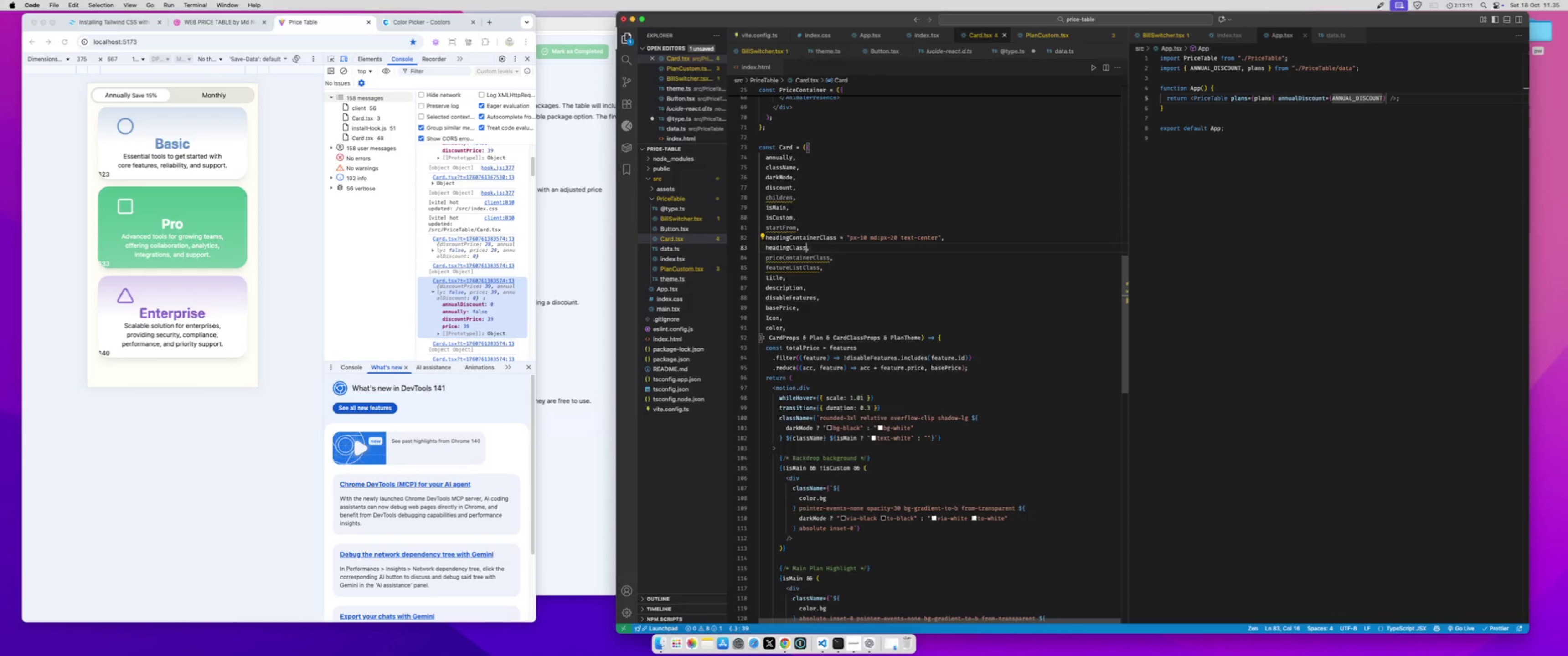 
key(ArrowLeft)
 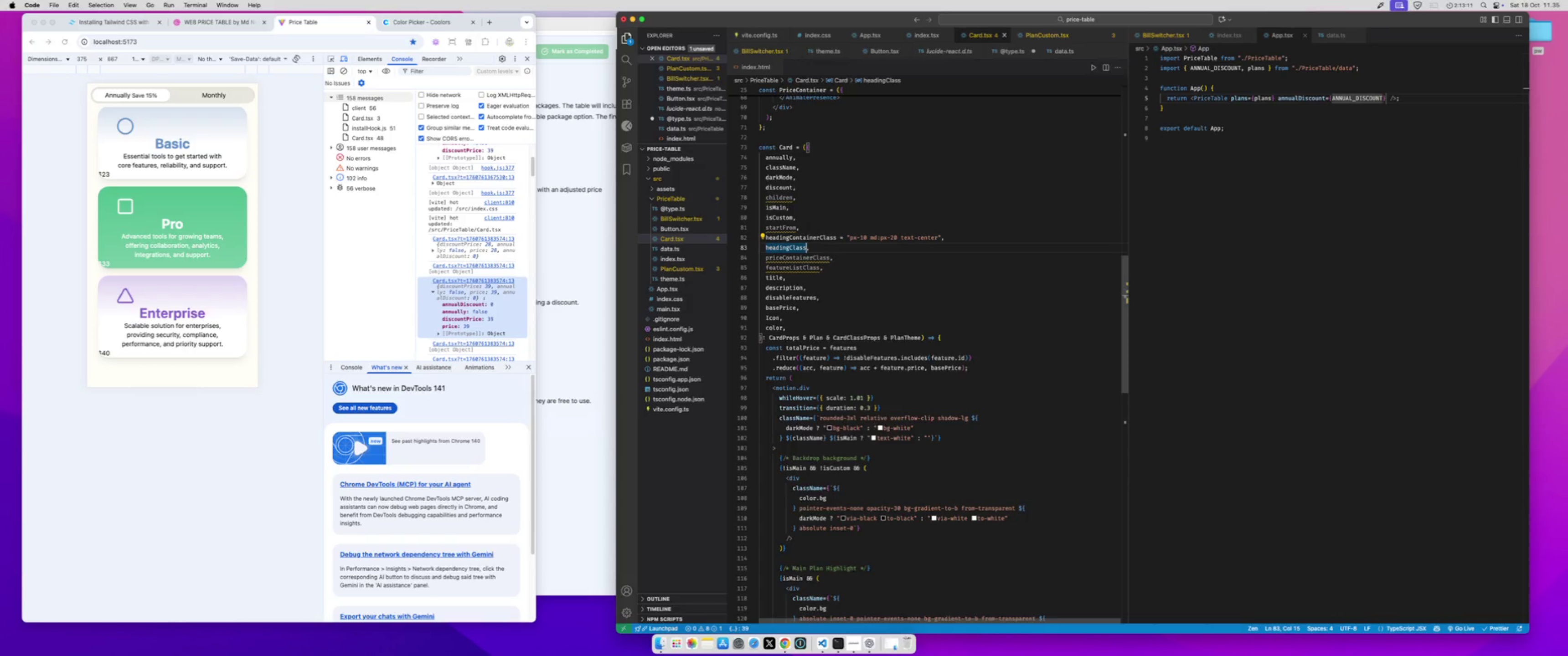 
type( = "flex flex-col justify-center items-center)
 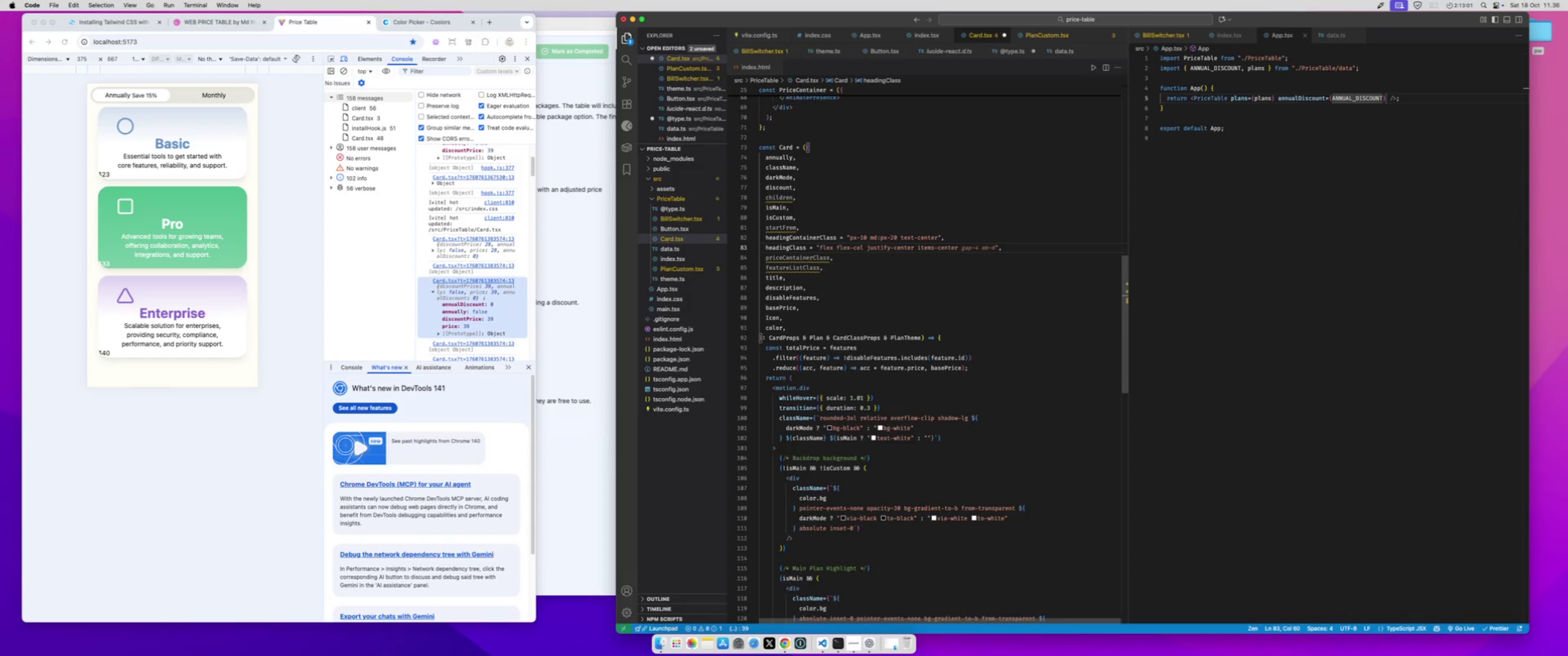 
key(Meta+S)
 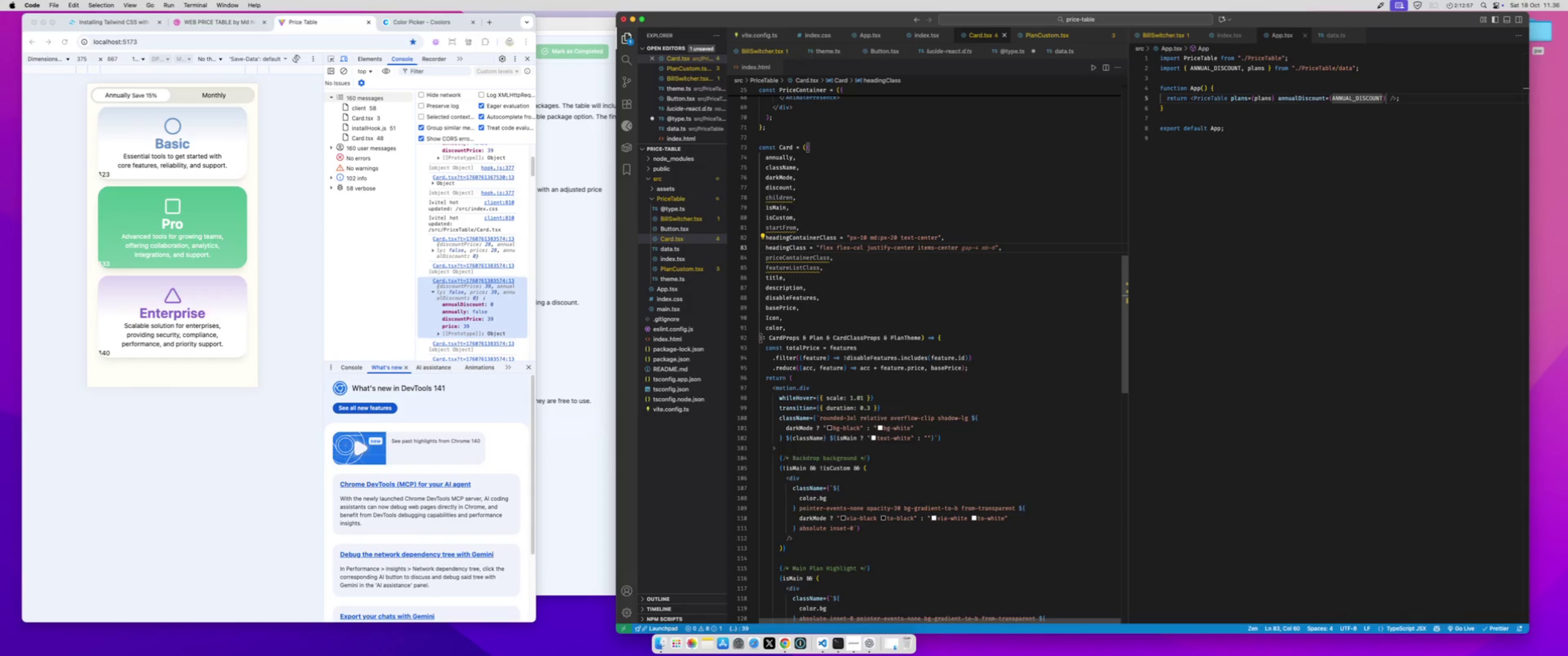 
key(ArrowRight)
 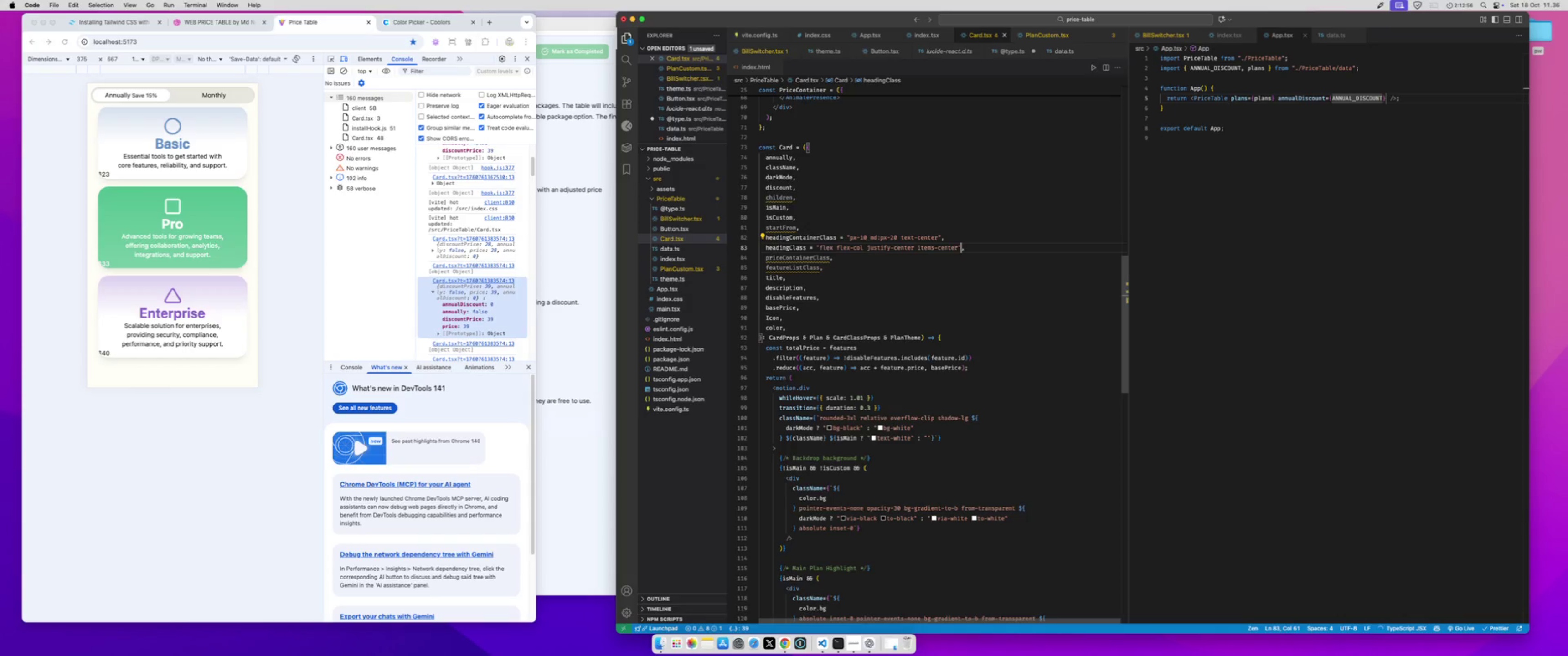 
key(ArrowDown)
 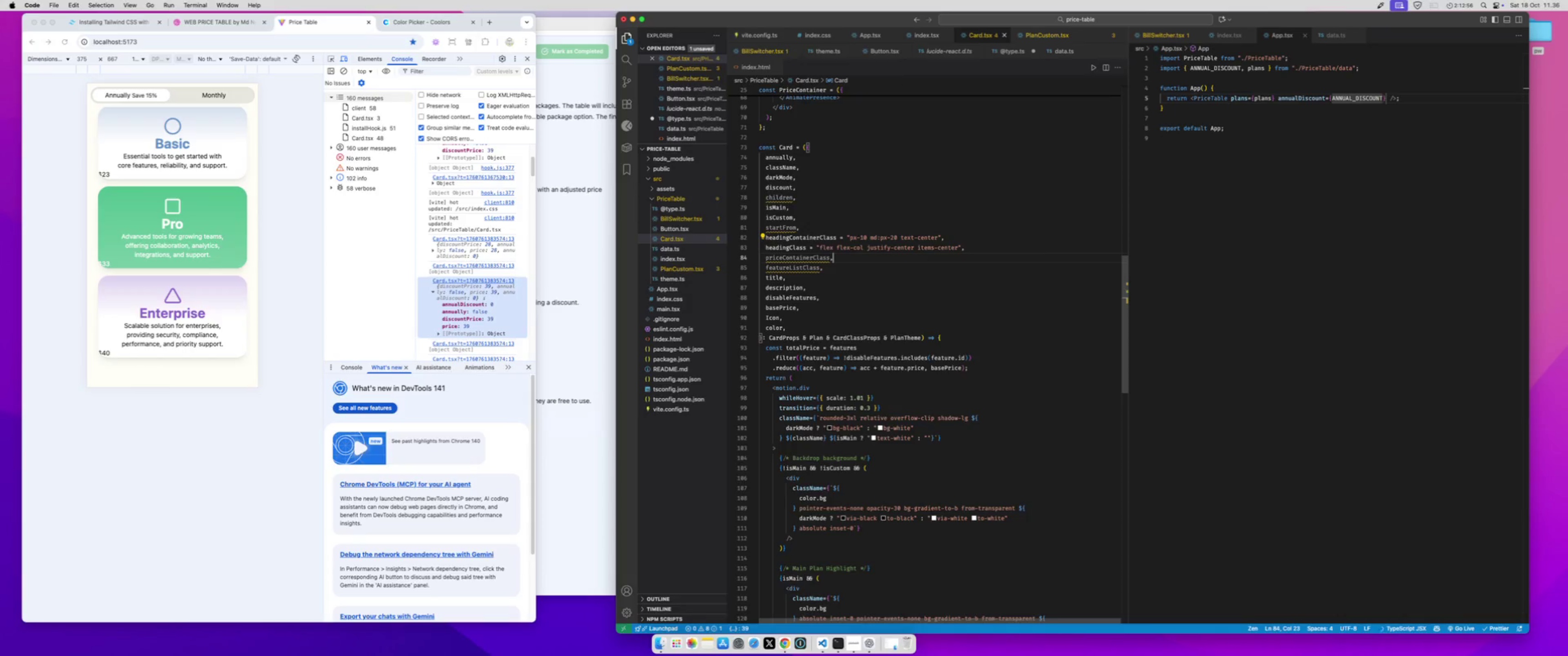 
key(ArrowLeft)
 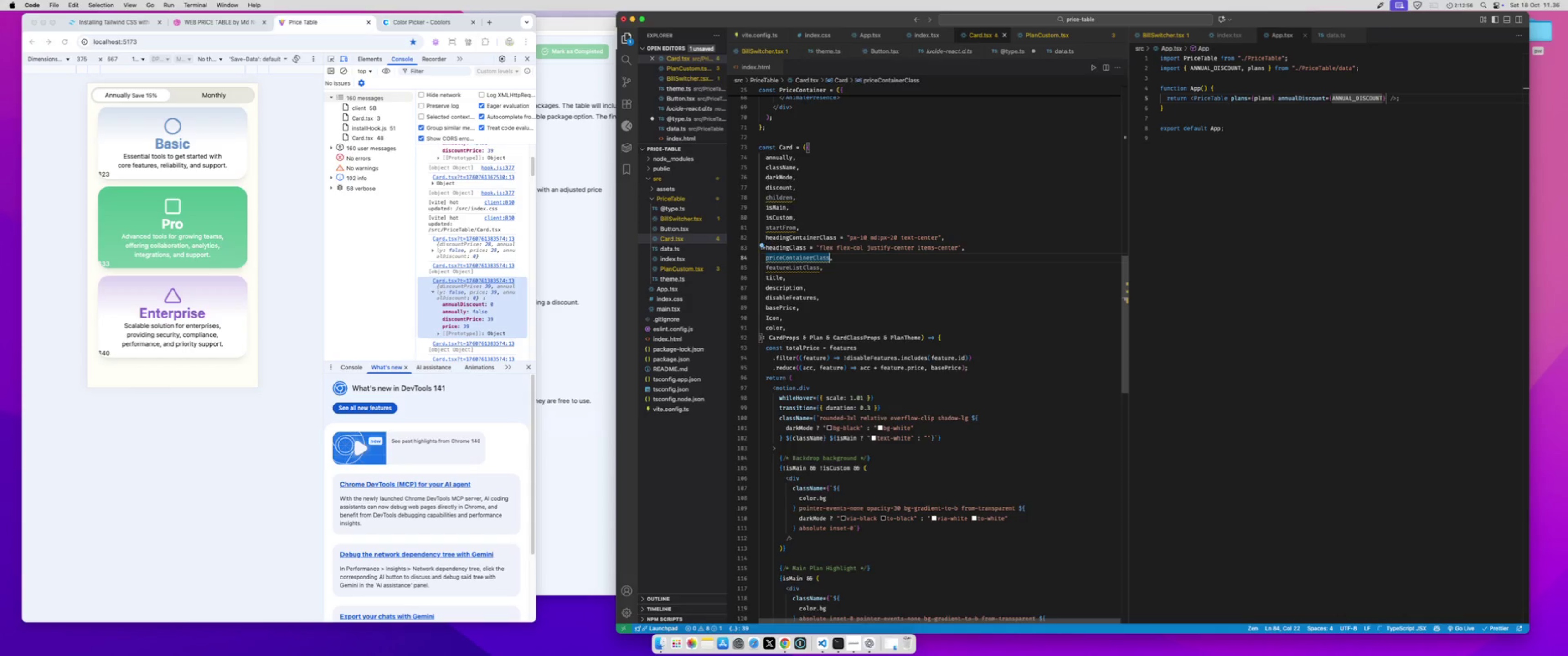 
key(Space)
 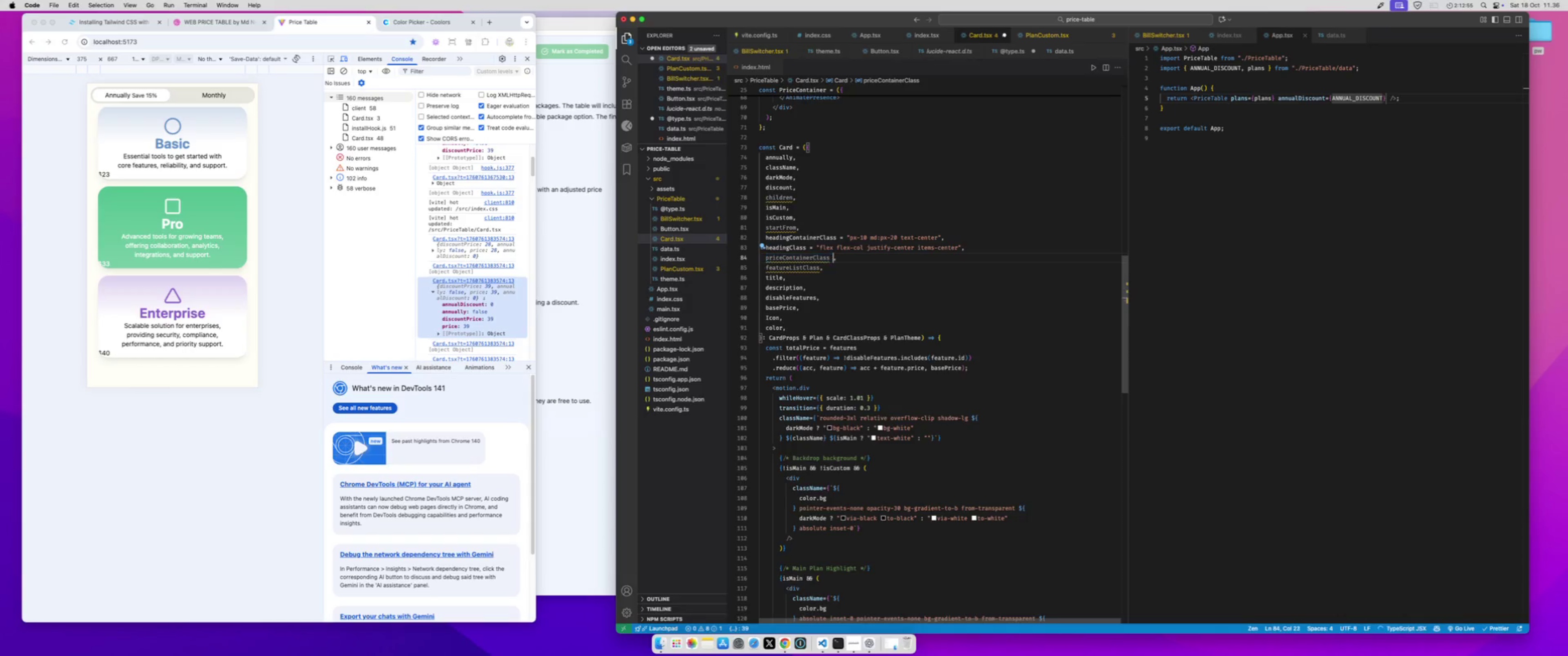 
key(Equal)
 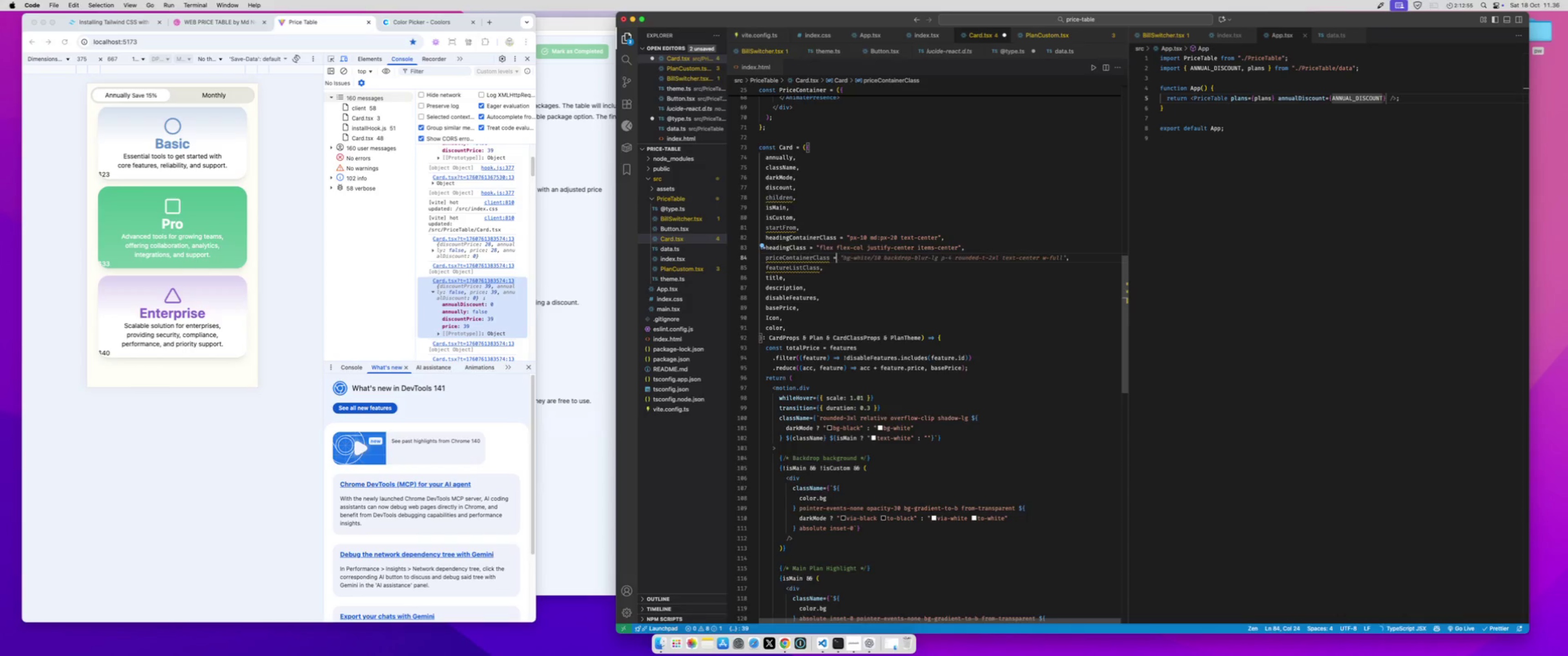 
key(Space)
 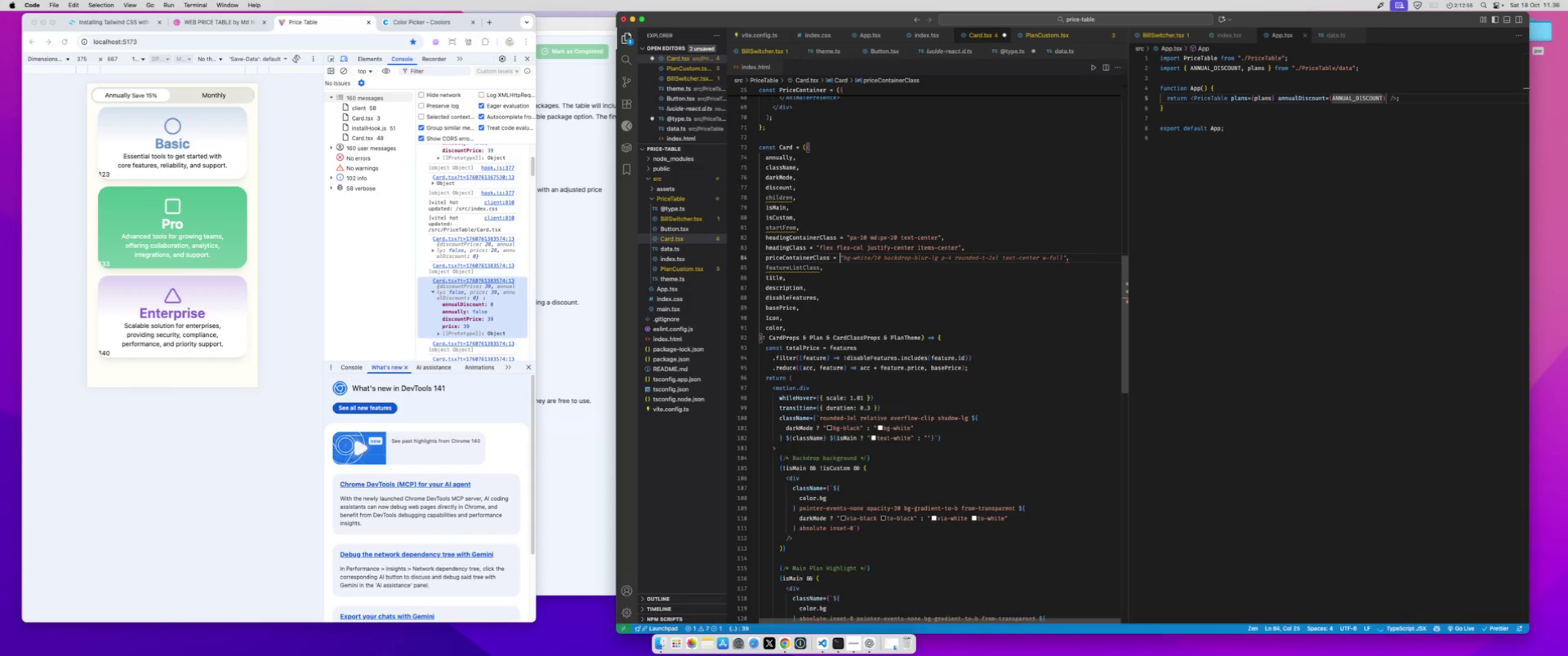 
hold_key(key=ShiftLeft, duration=0.58)
 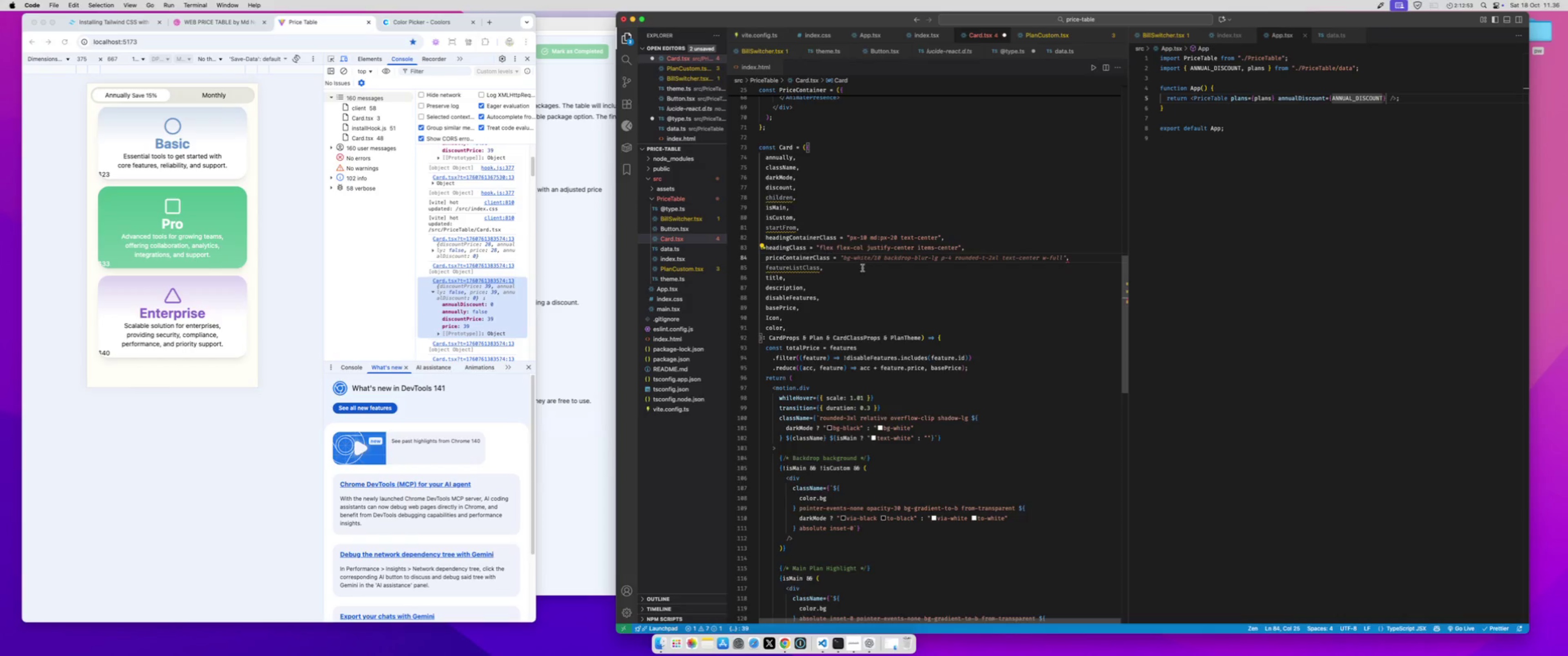 
scroll: coordinate [862, 266], scroll_direction: down, amount: 14.0
 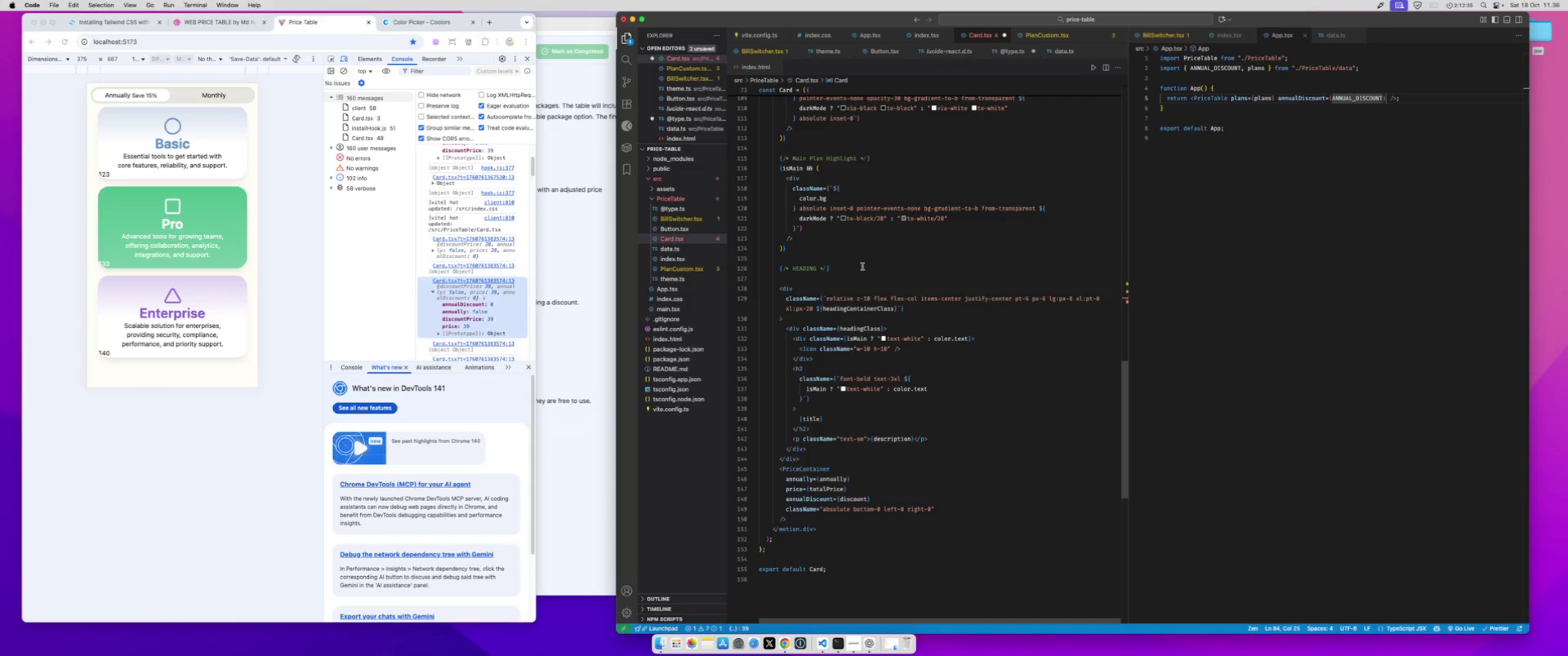 
wait(21.11)
 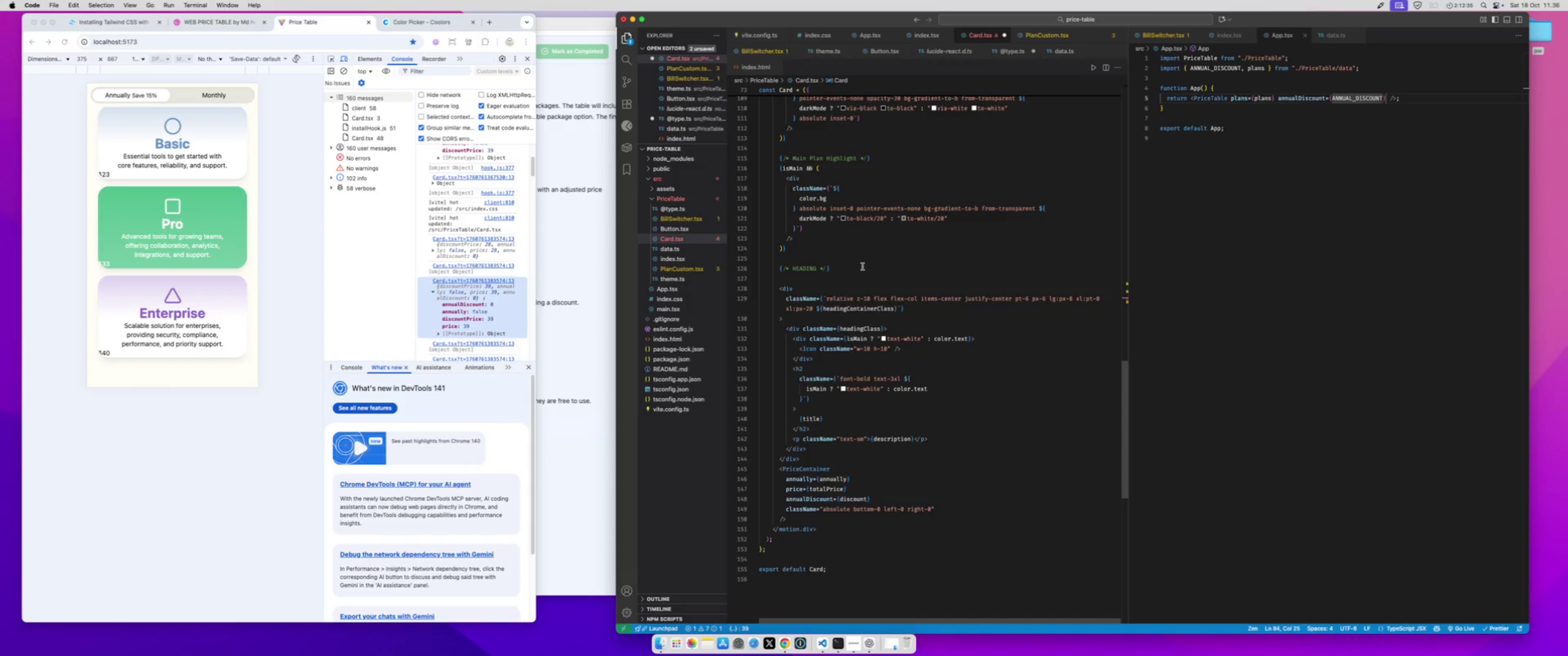 
left_click([794, 330])
 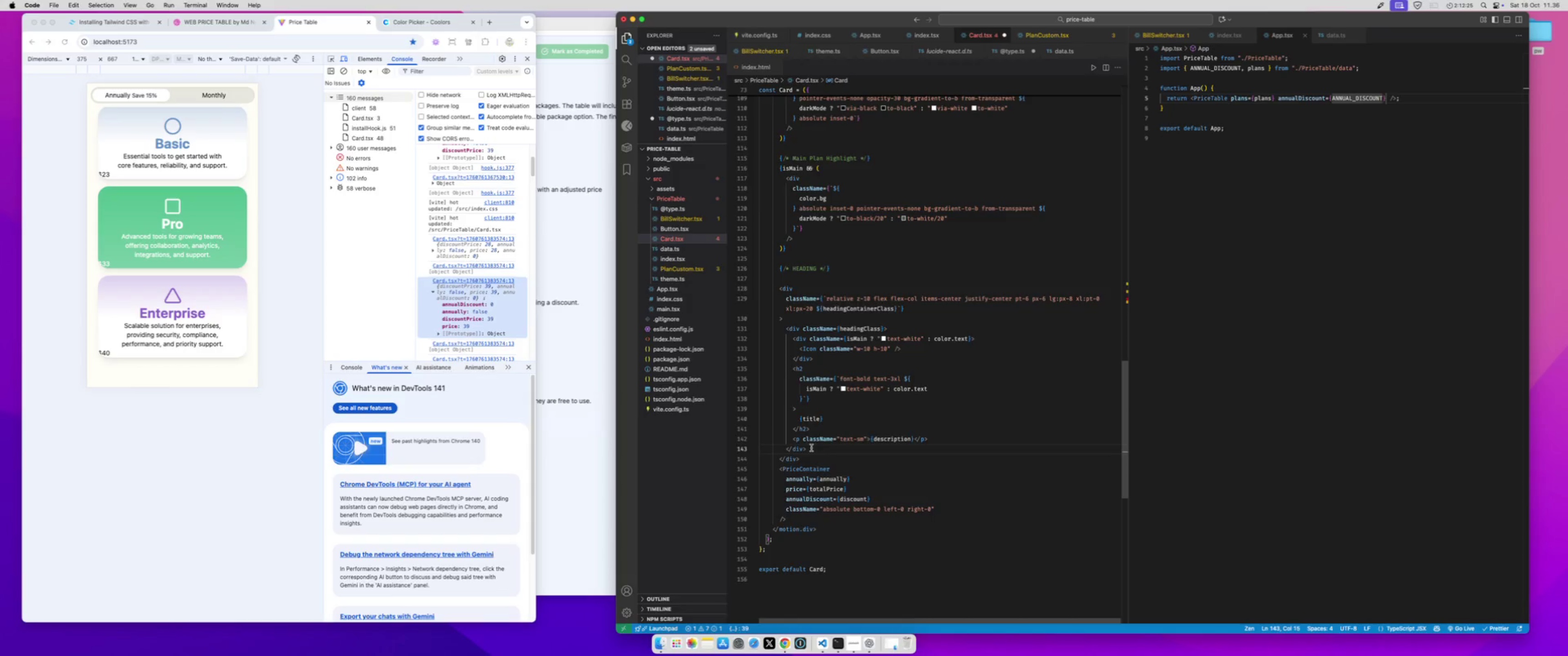 
wait(10.56)
 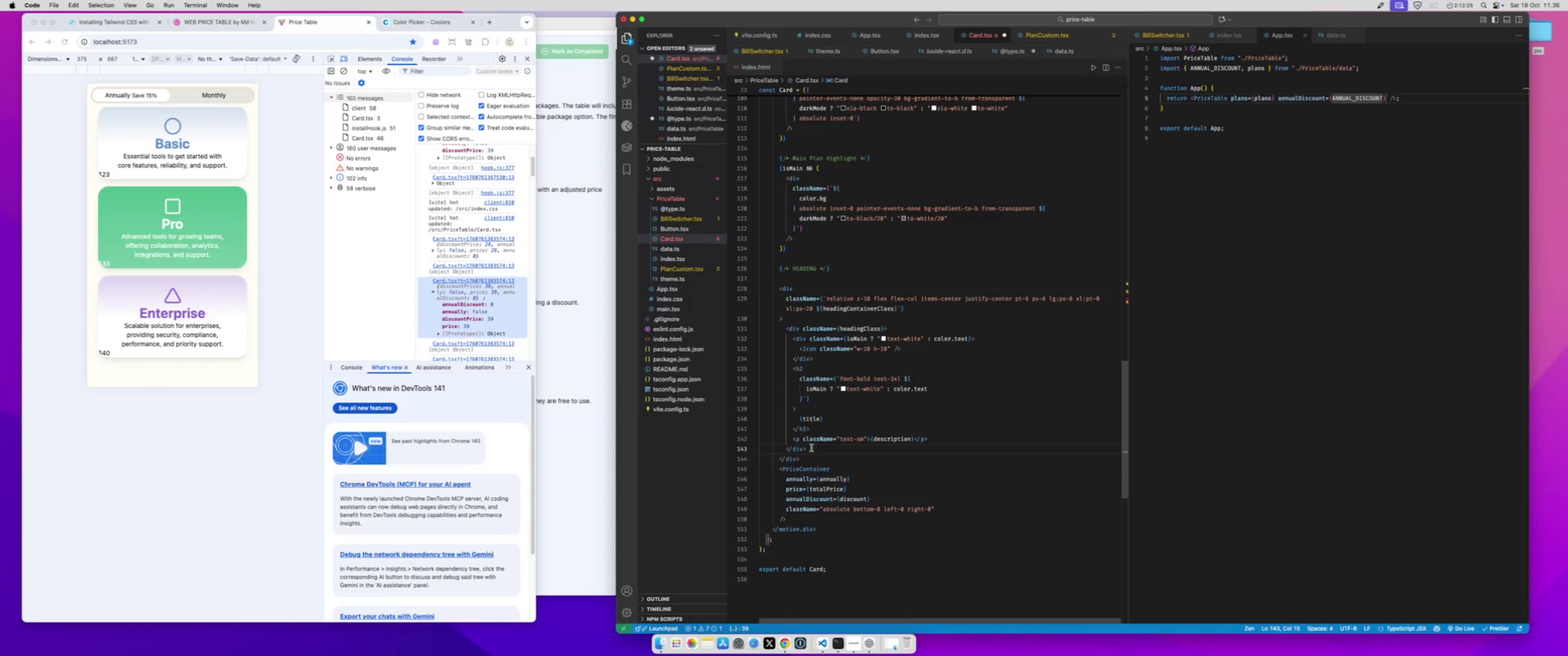 
key(Enter)
 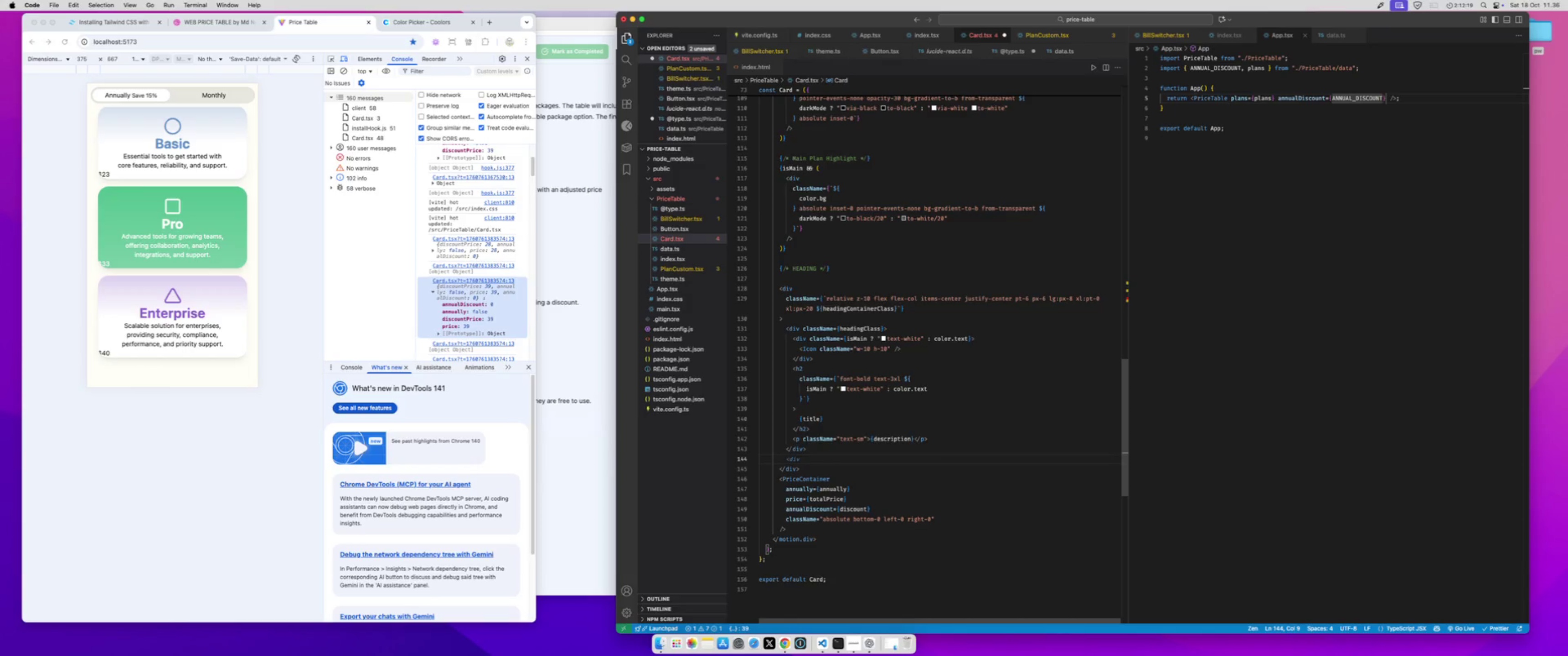 
type(<div className="priceC)
key(Backspace)
key(Backspace)
key(Backspace)
key(Backspace)
key(Backspace)
key(Backspace)
 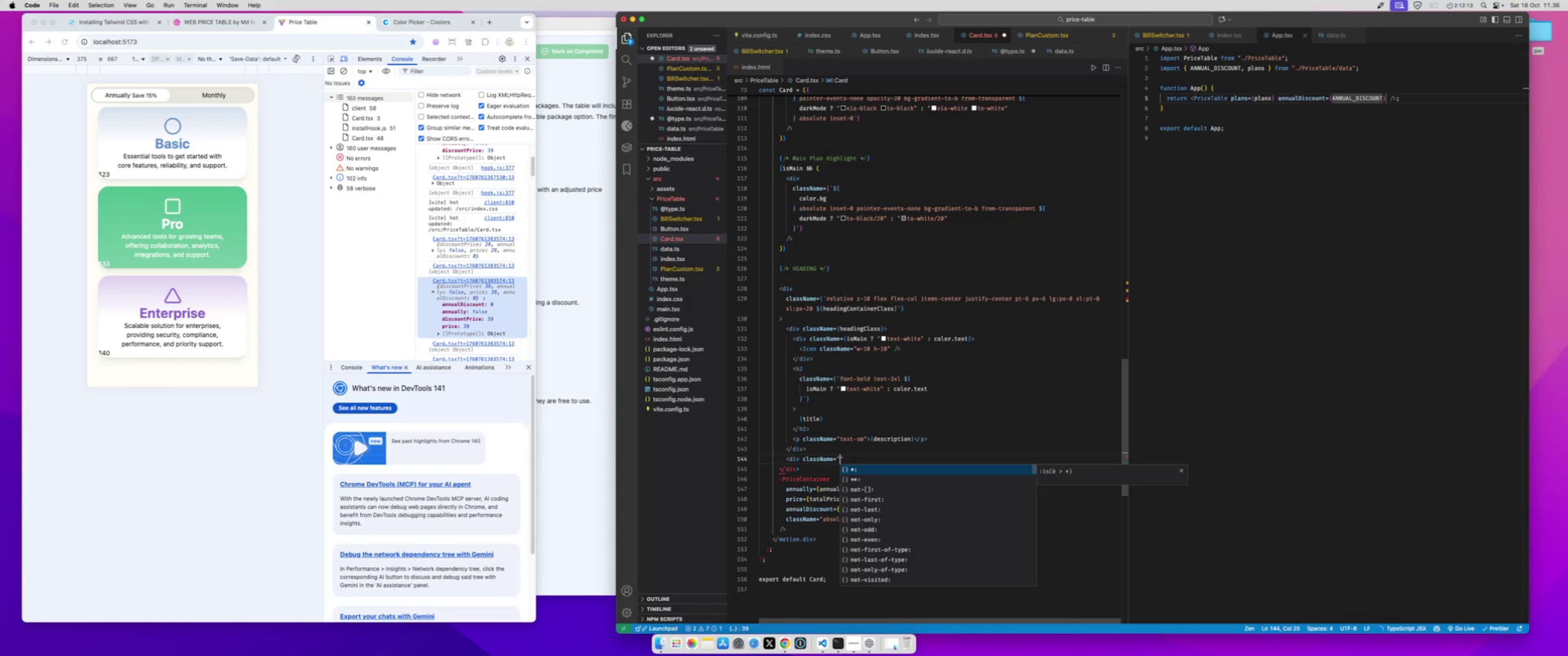 
 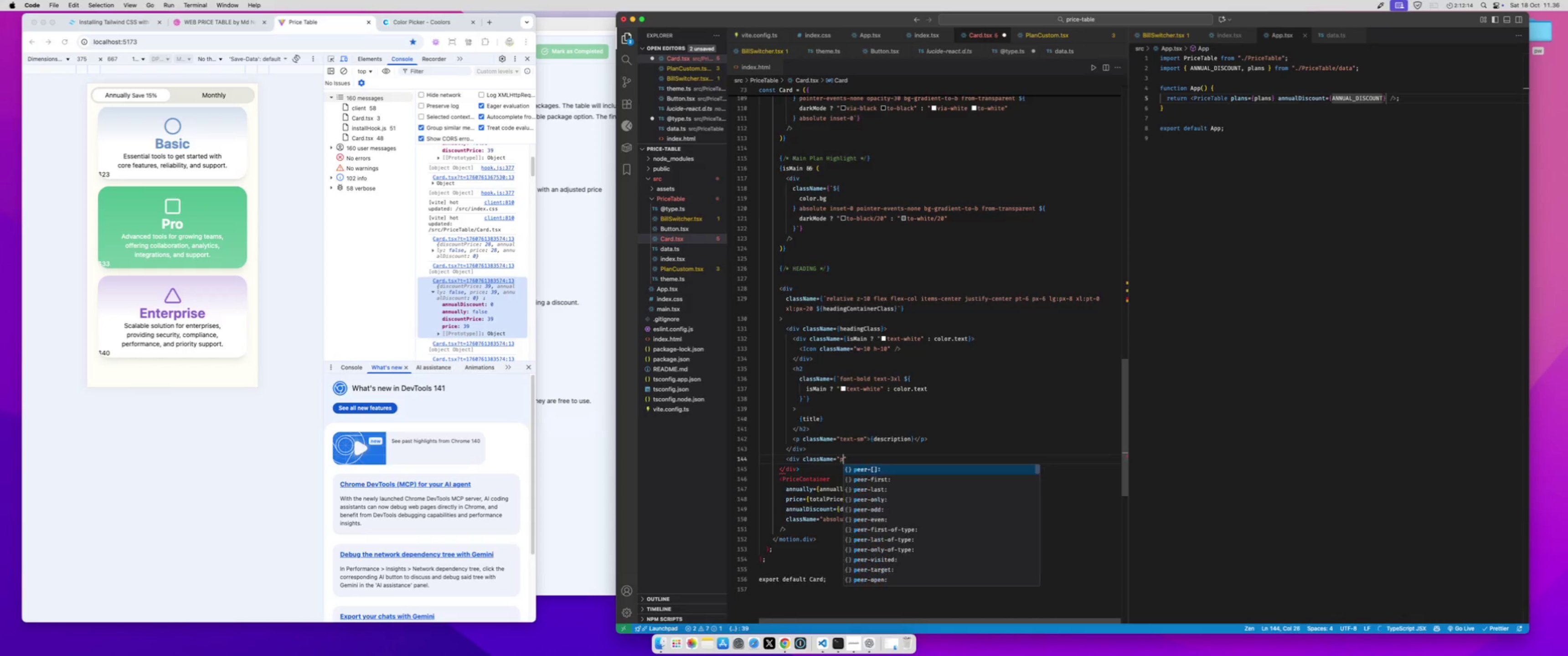 
key(ArrowRight)
 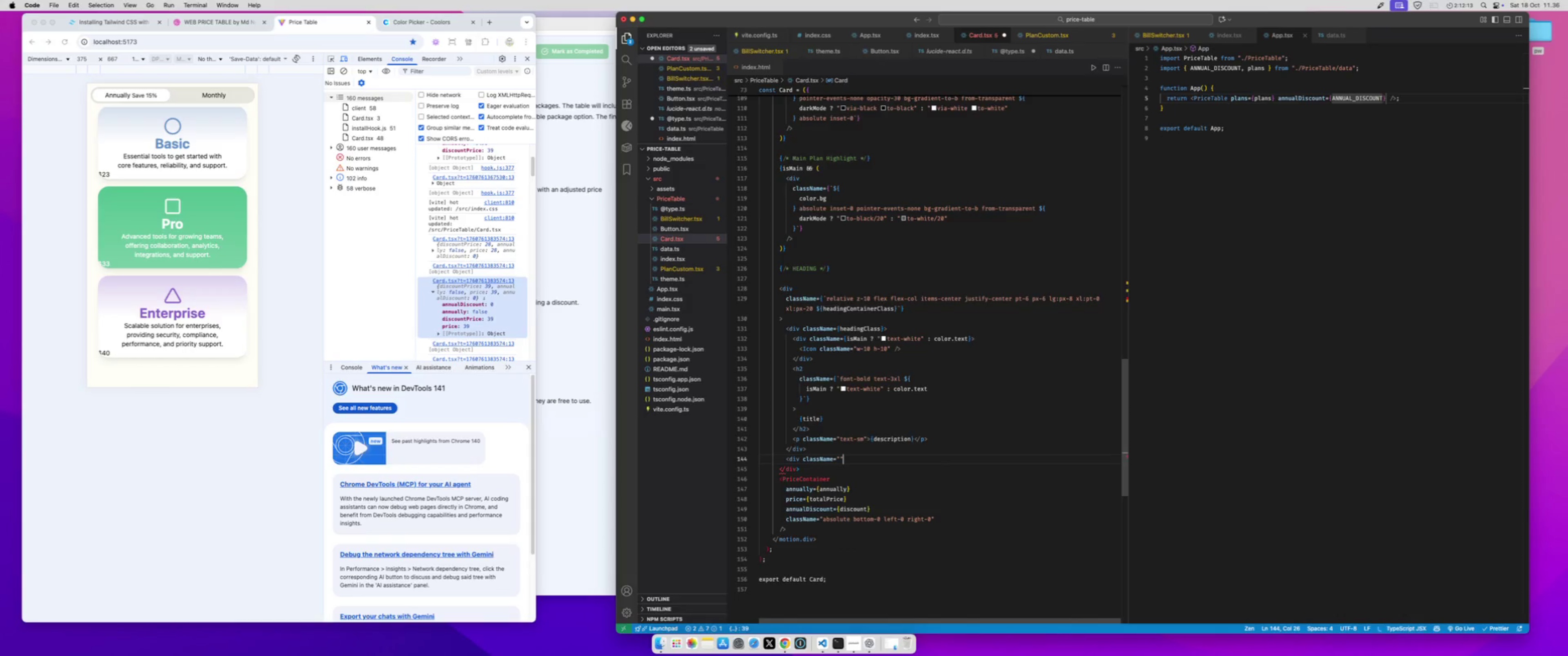 
key(Backspace)
 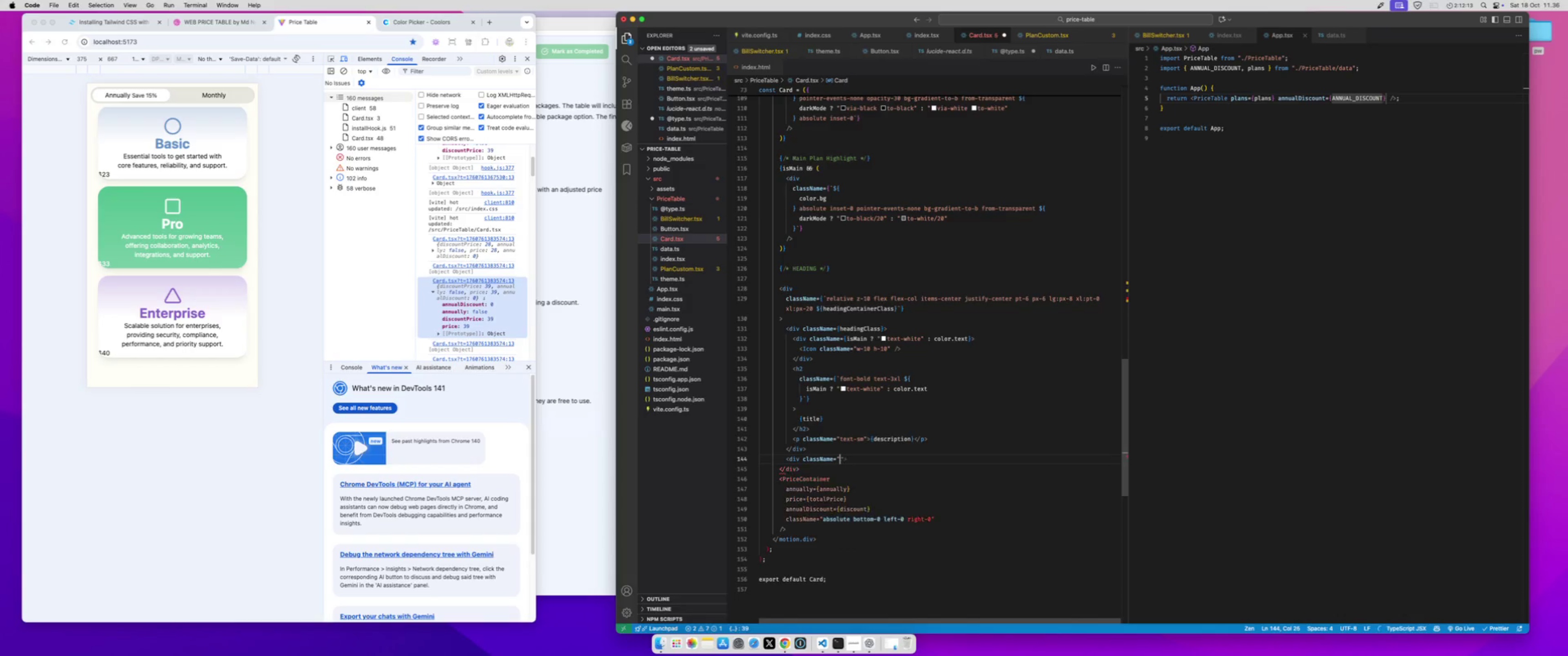 
key(Backspace)
 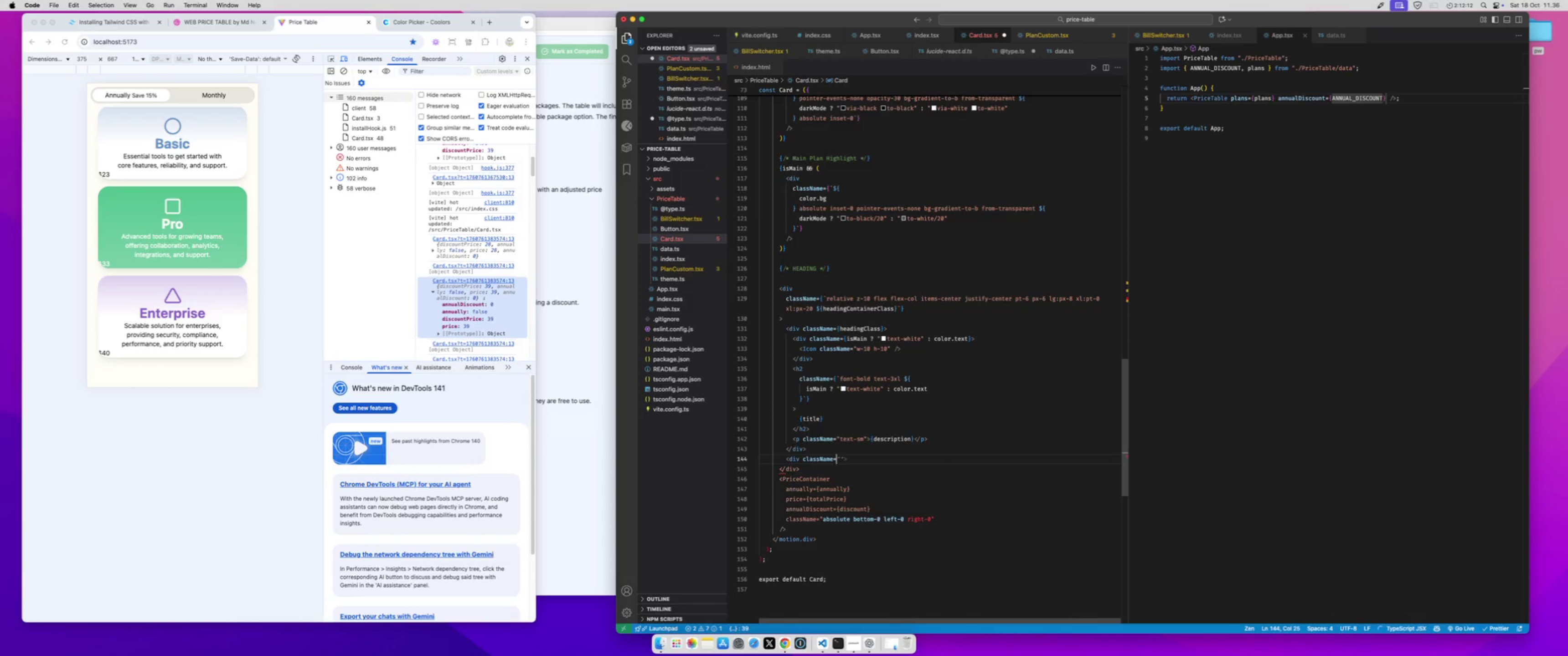 
key(Shift+BracketLeft)
 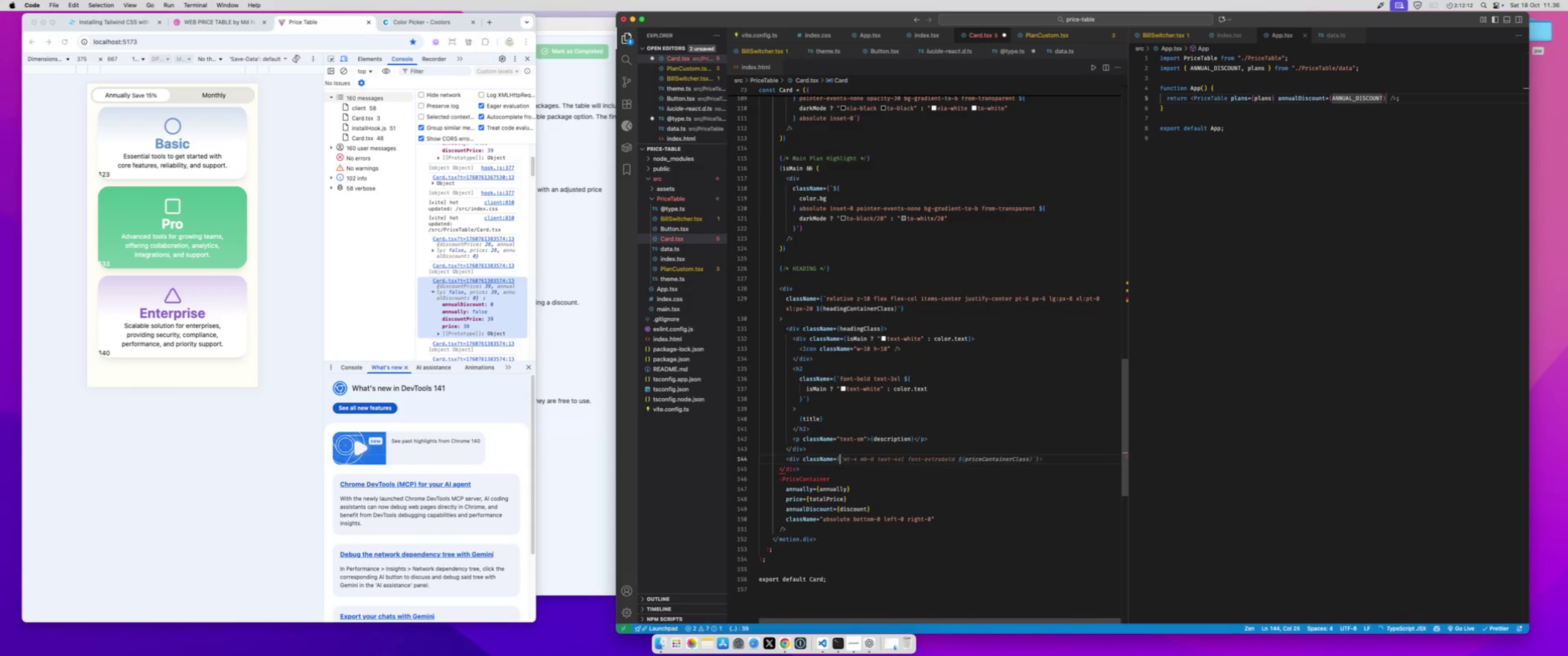 
key(Shift+BracketRight)
 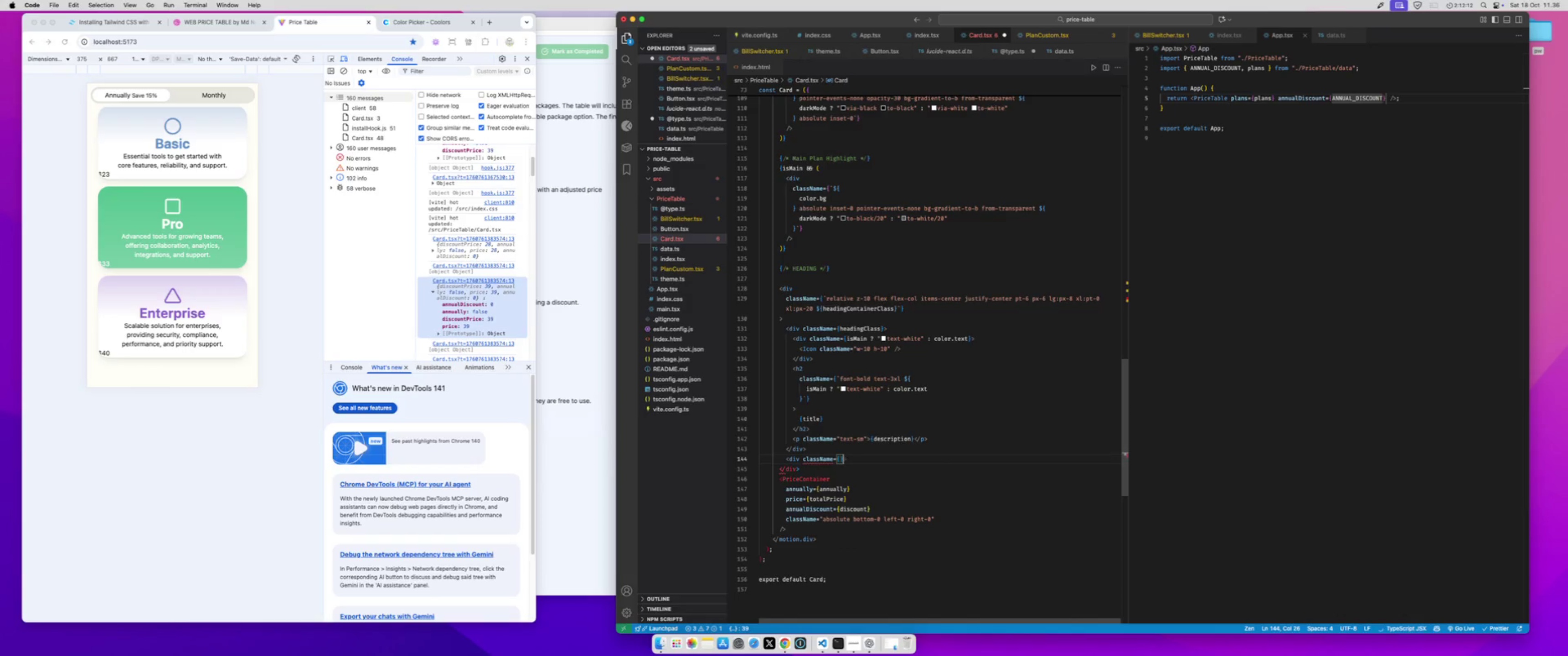 
key(ArrowLeft)
 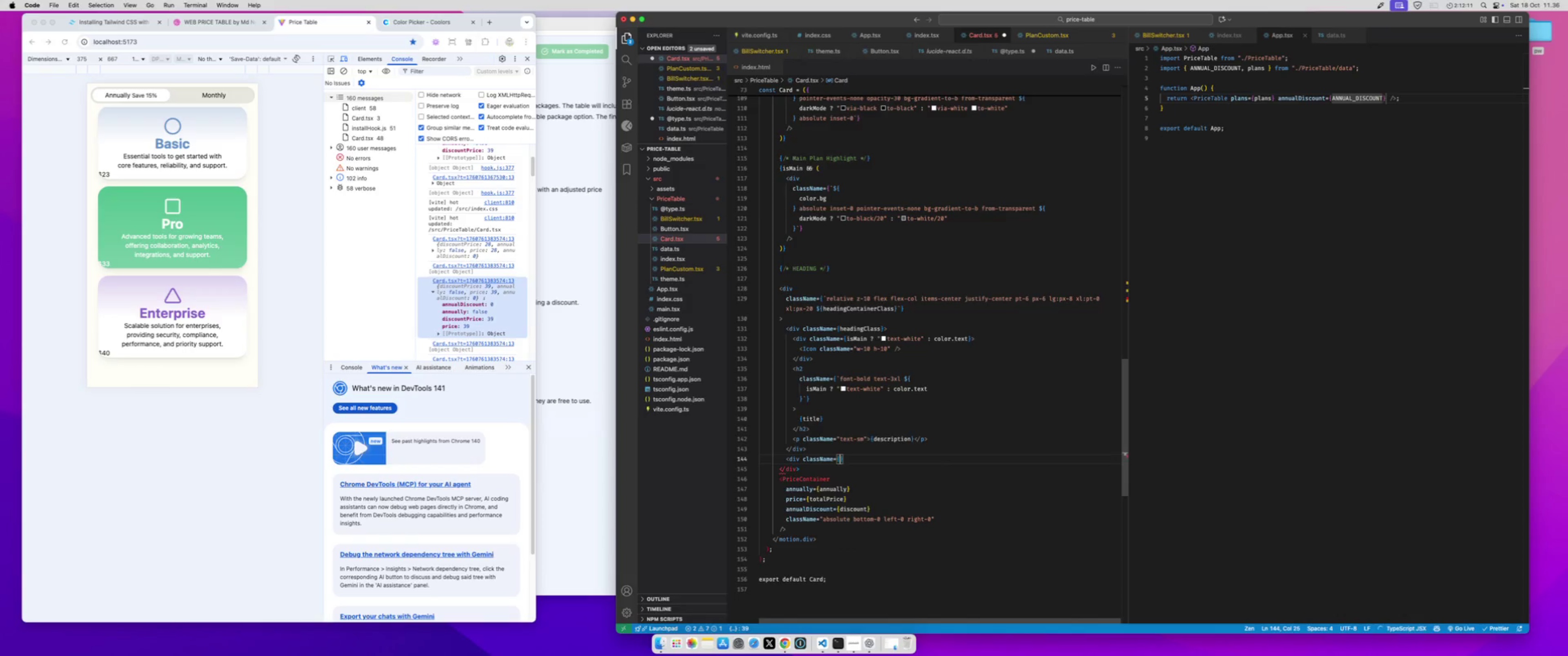 
type(price)
 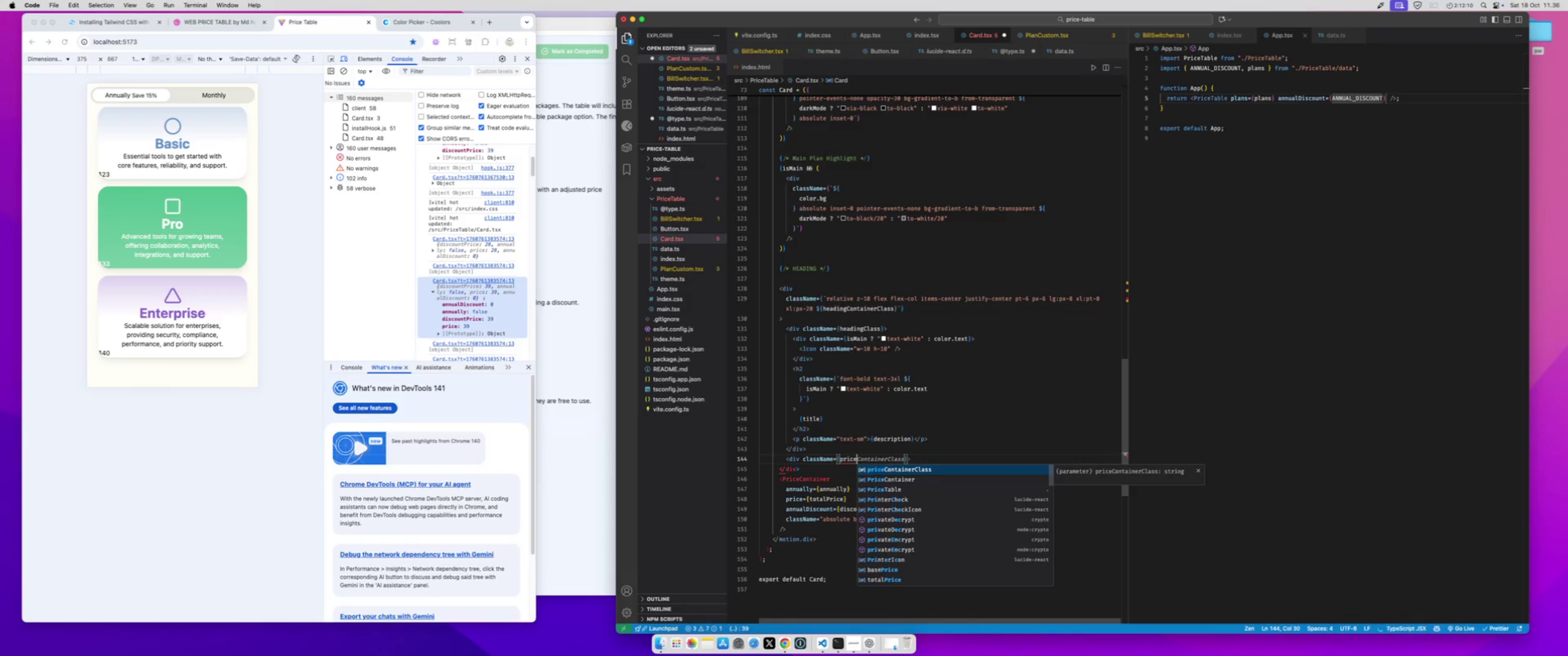 
key(Enter)
 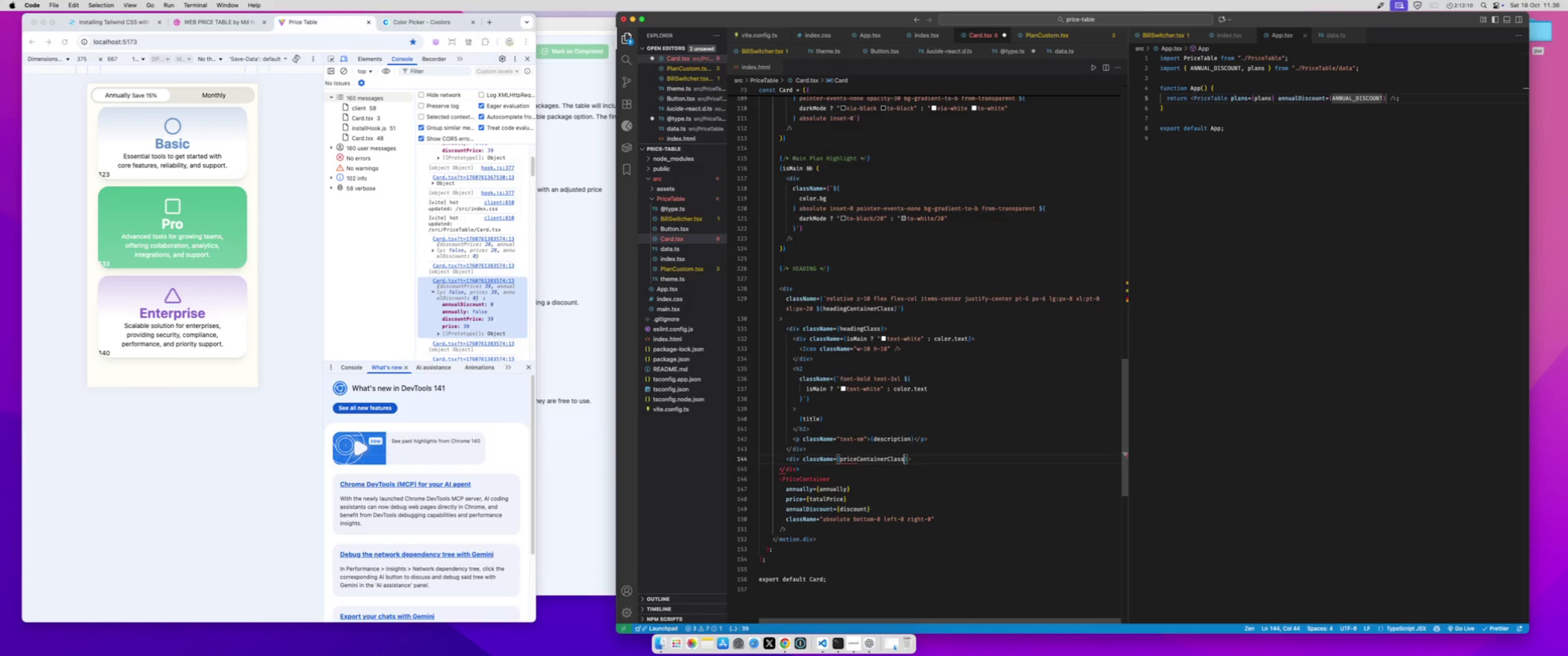 
key(ArrowRight)
 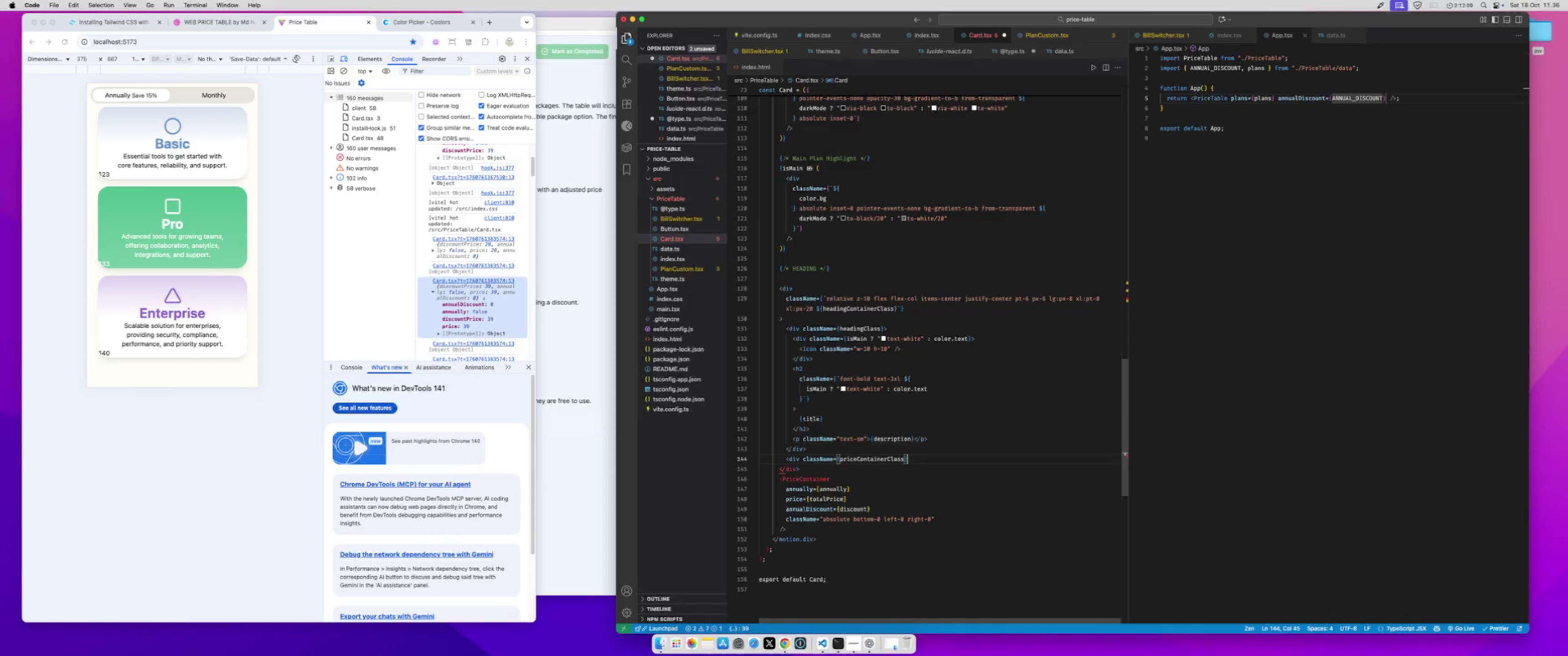 
key(Shift+Period)
 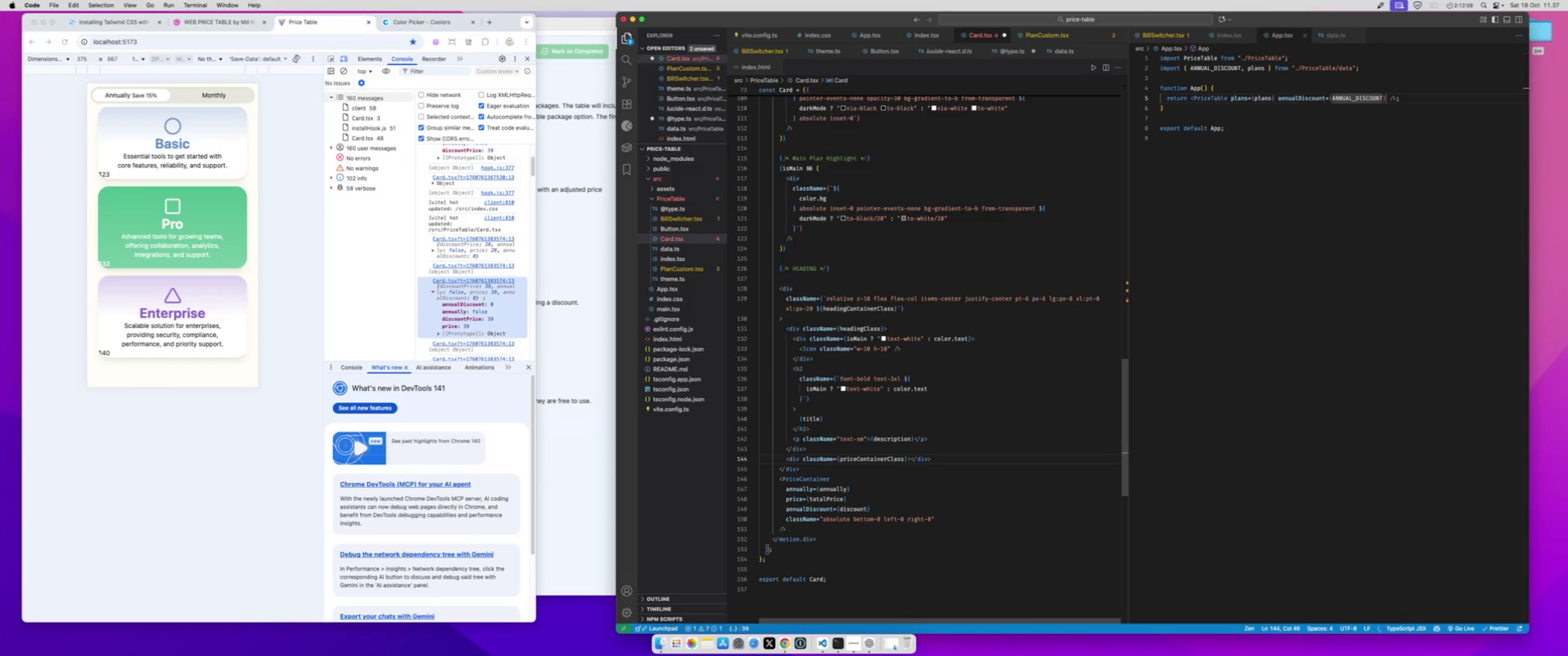 
key(Enter)
 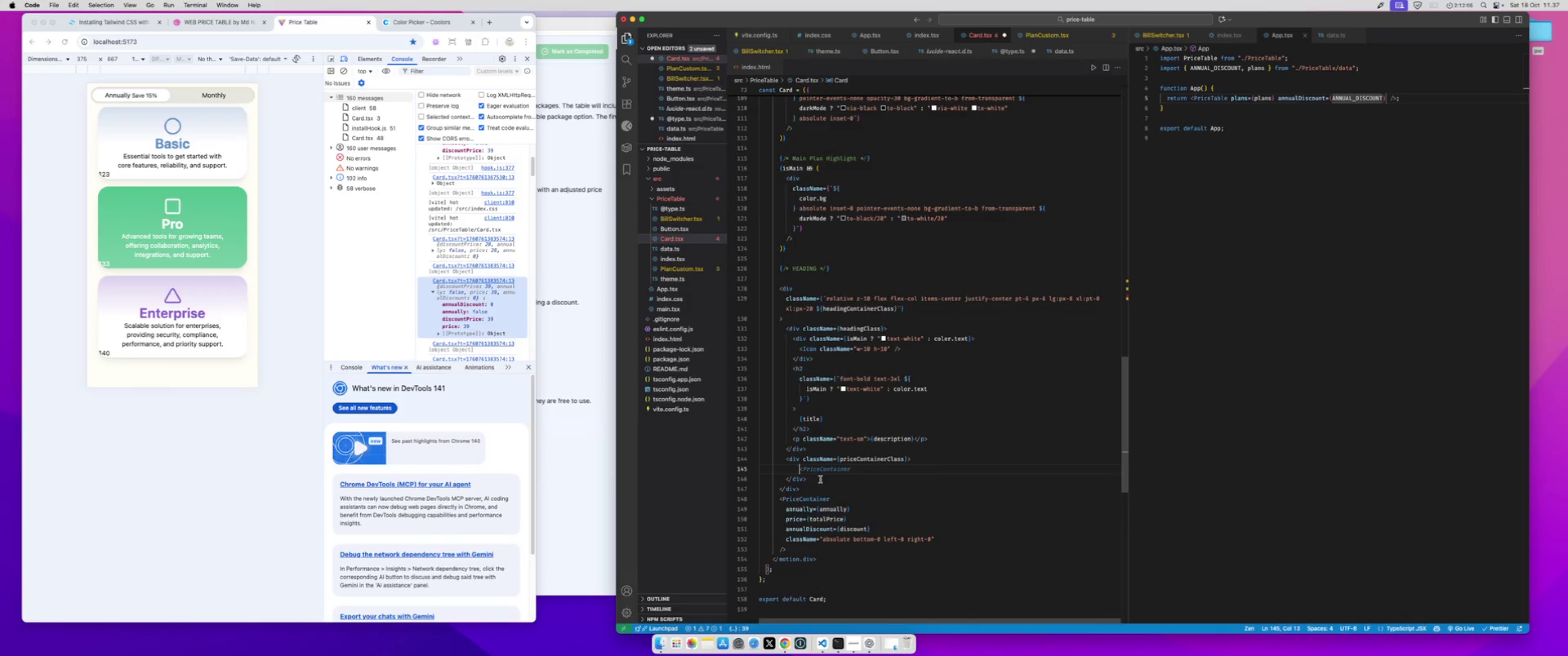 
left_click_drag(start_coordinate=[778, 502], to_coordinate=[797, 545])
 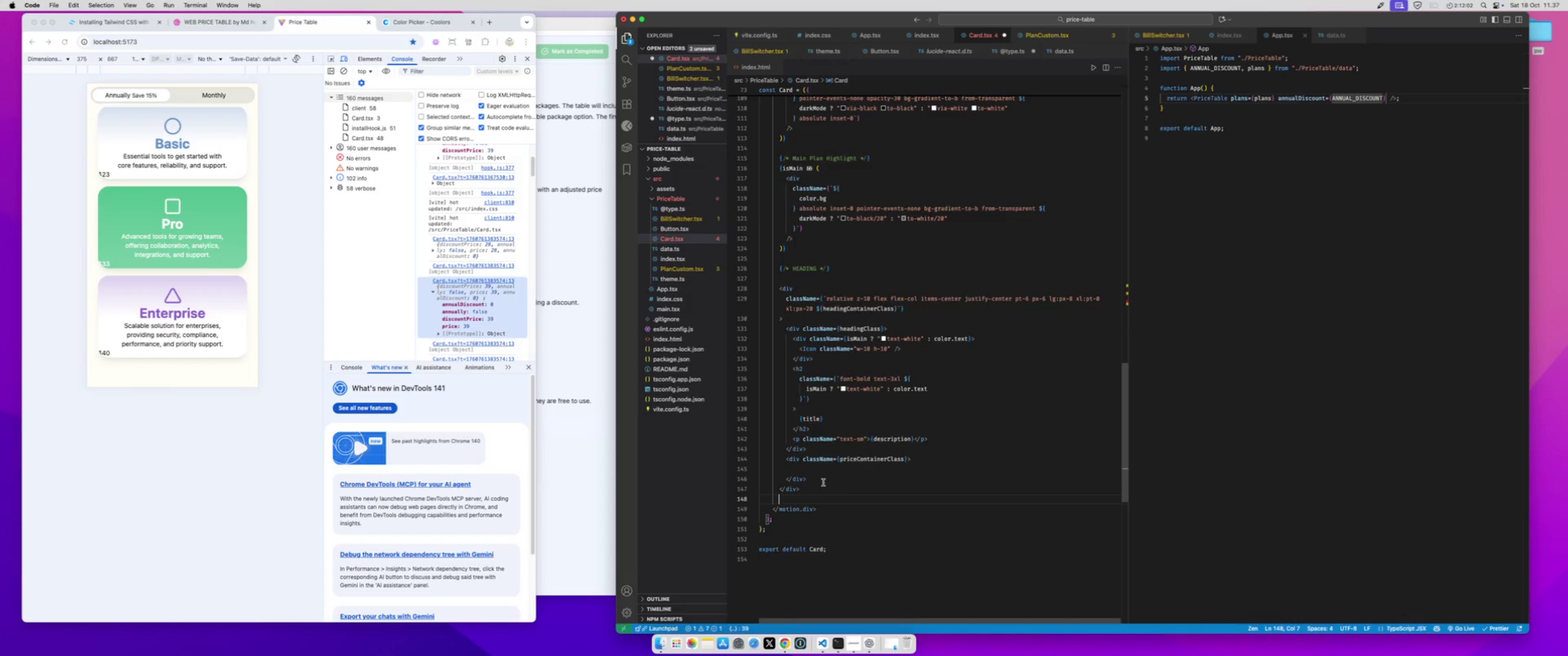 
key(Meta+X)
 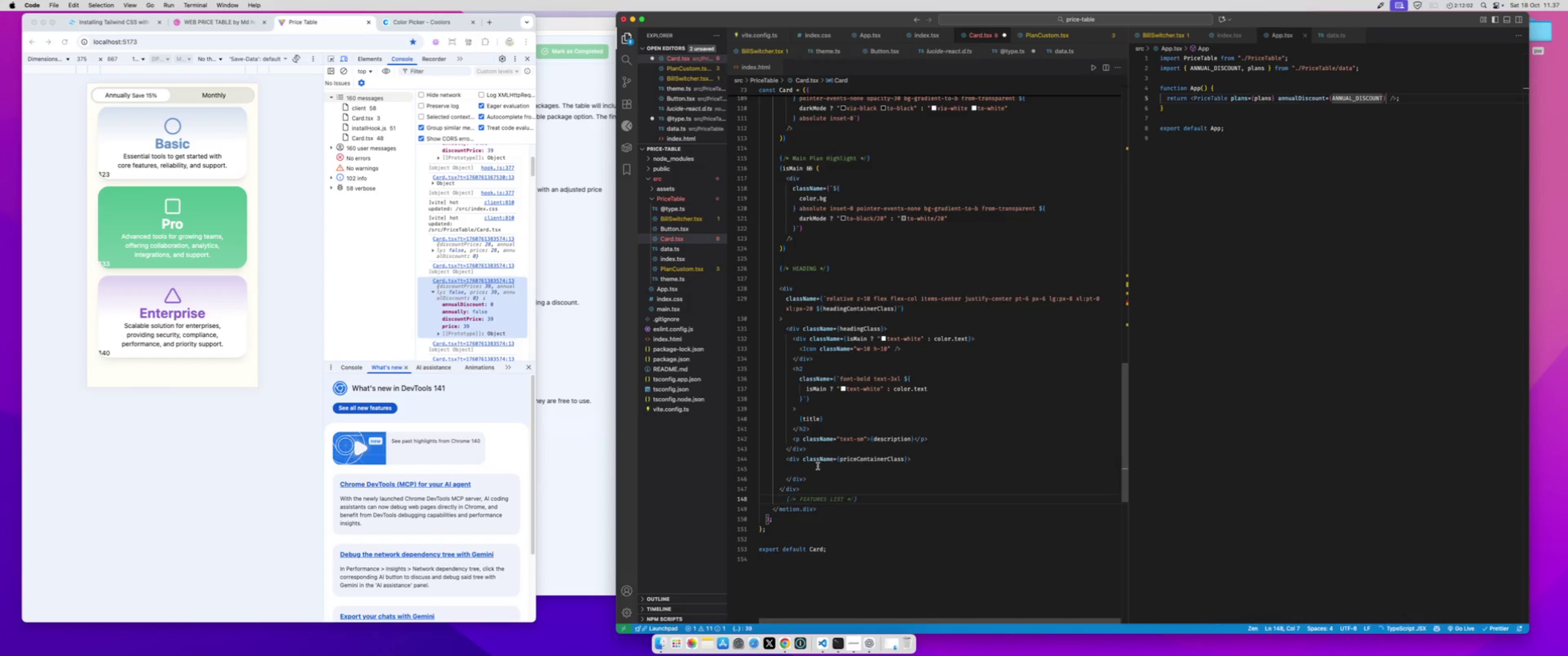 
left_click([818, 466])
 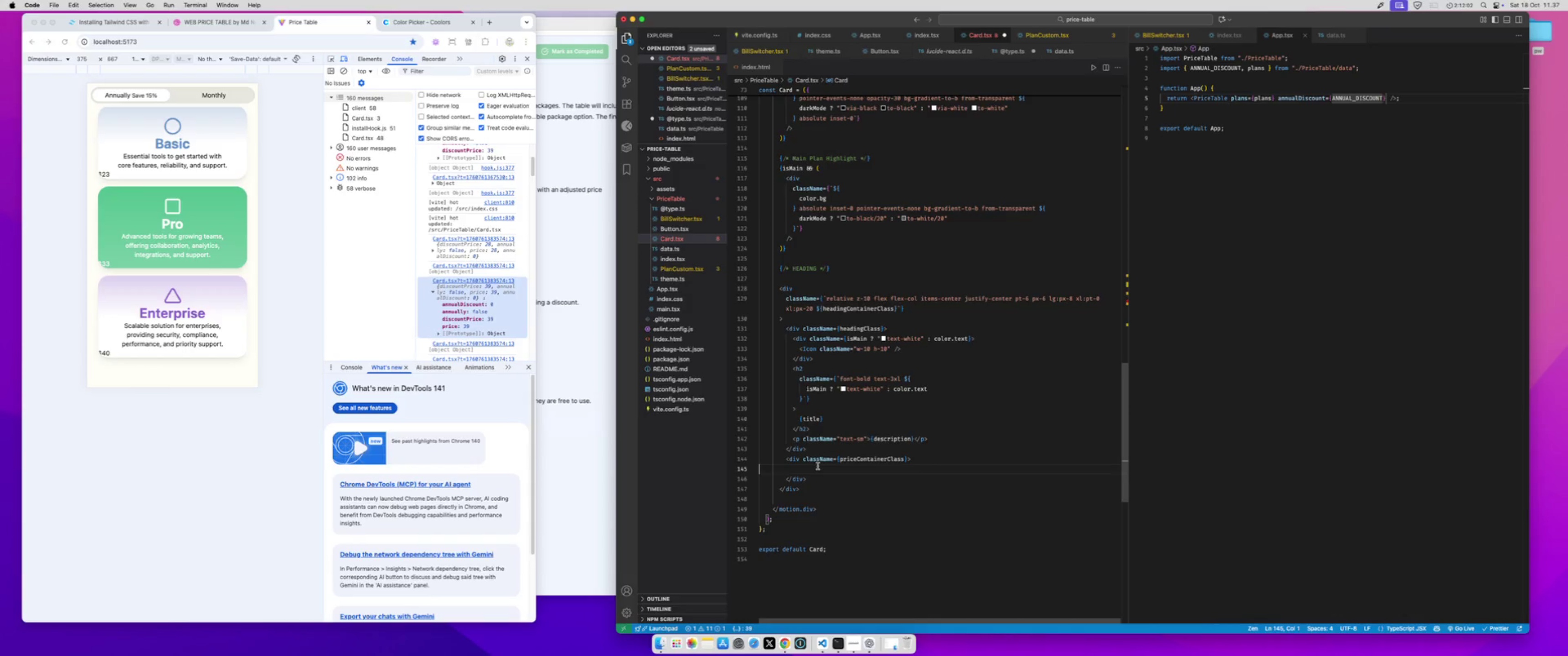 
key(Meta+V)
 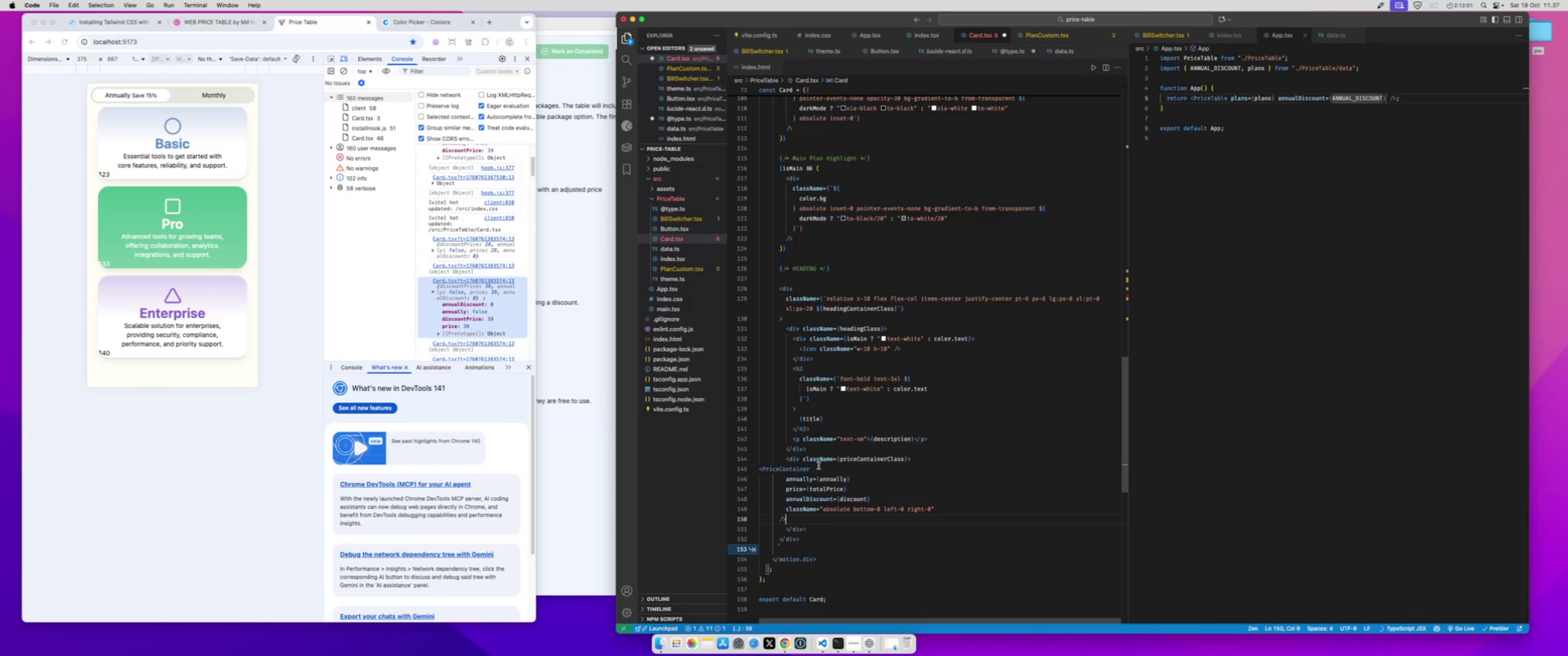 
key(Meta+S)
 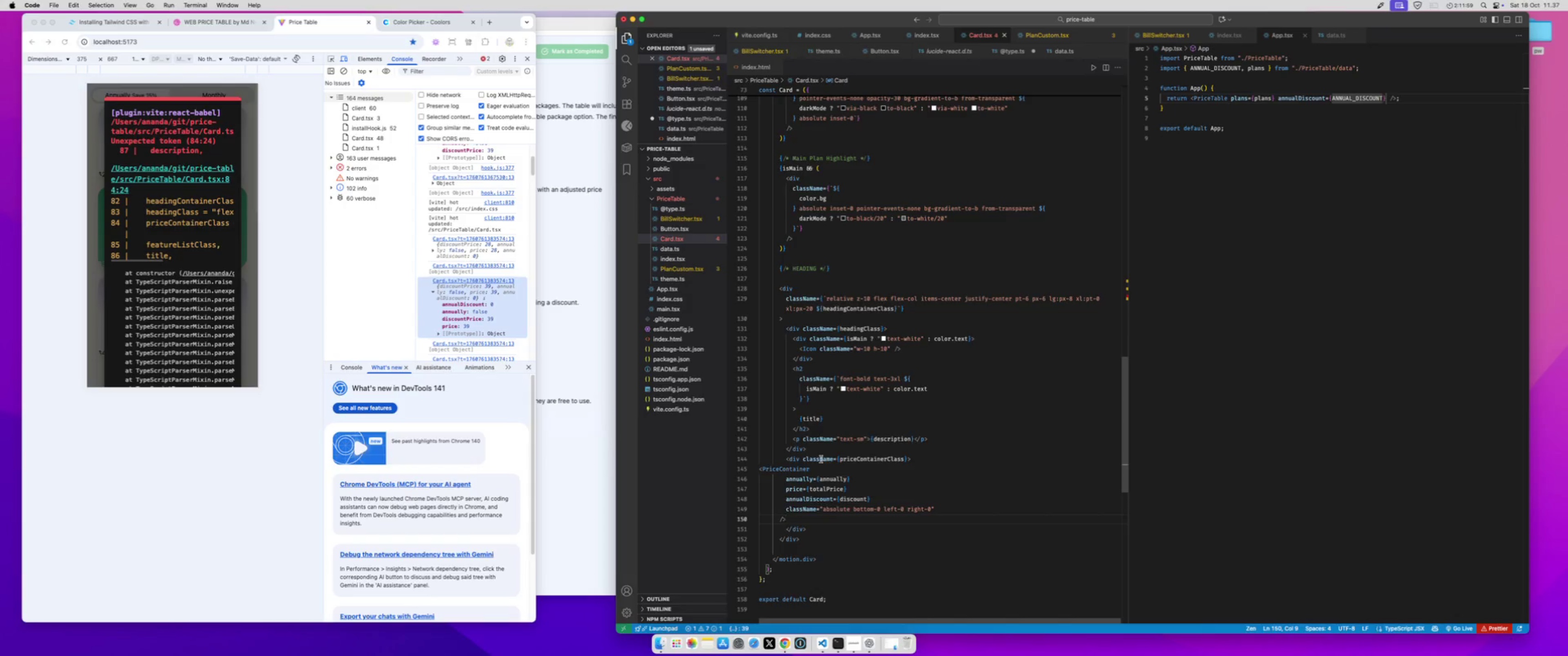 
left_click([796, 461])
 